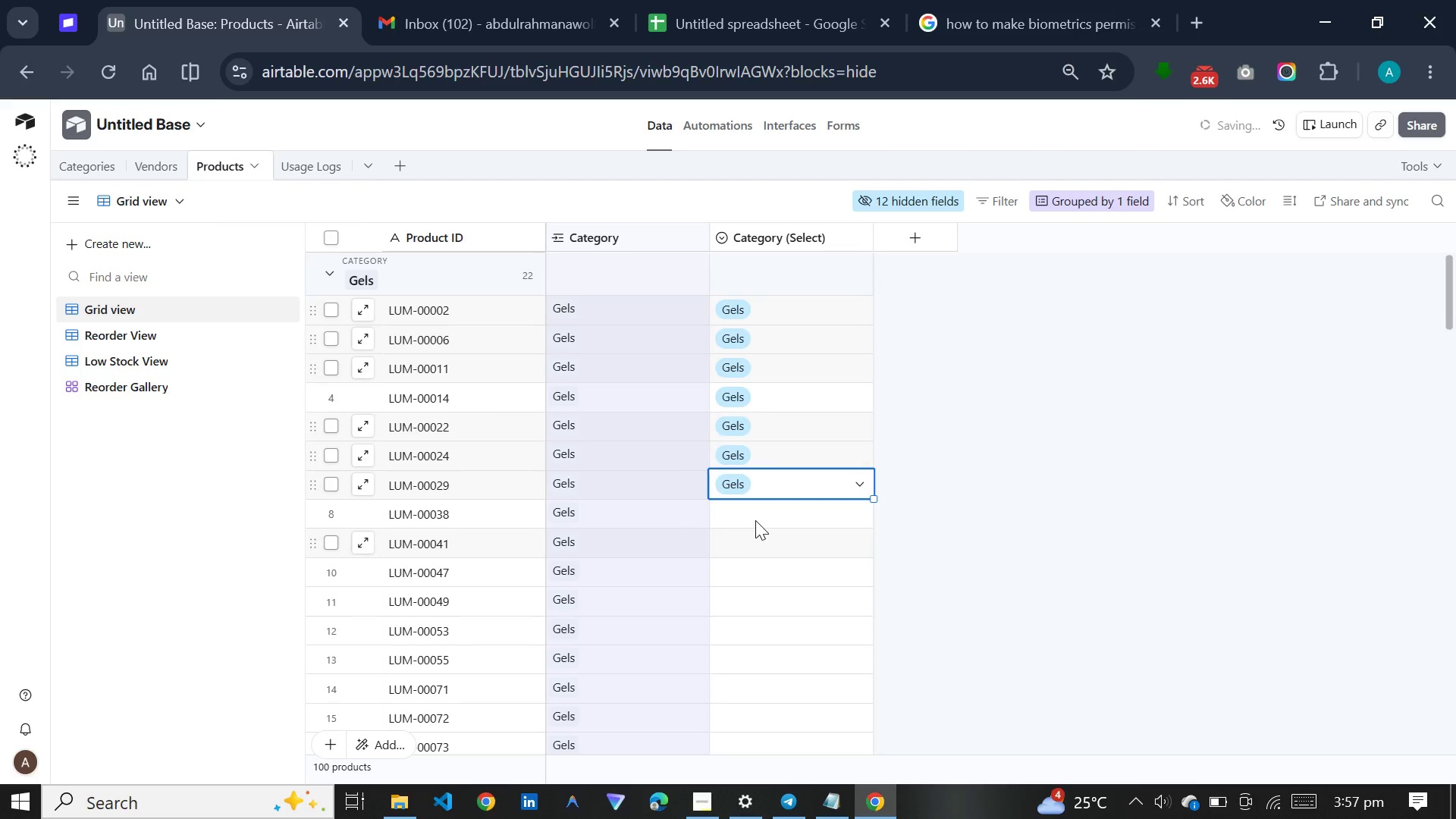 
left_click([755, 520])
 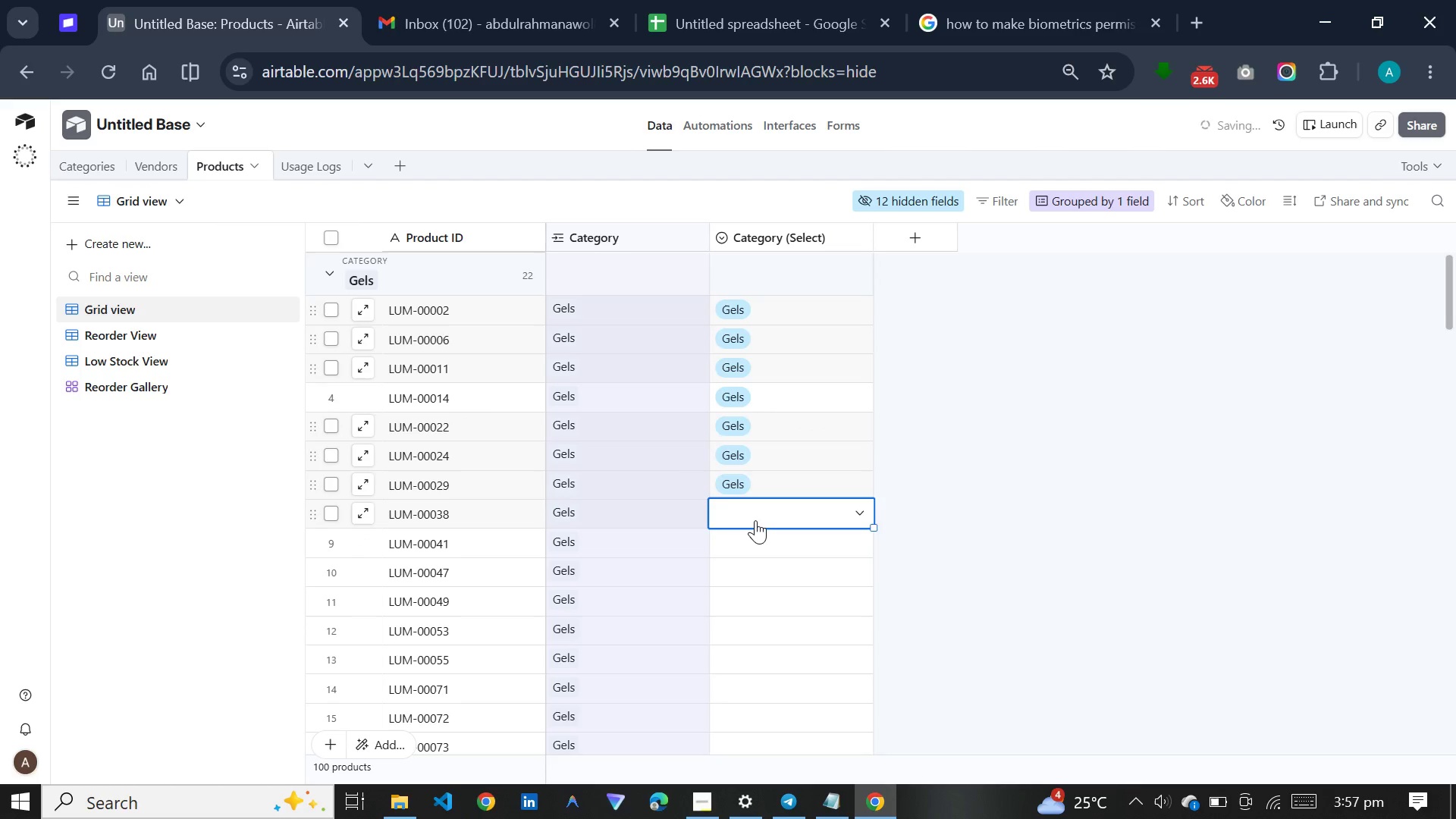 
key(G)
 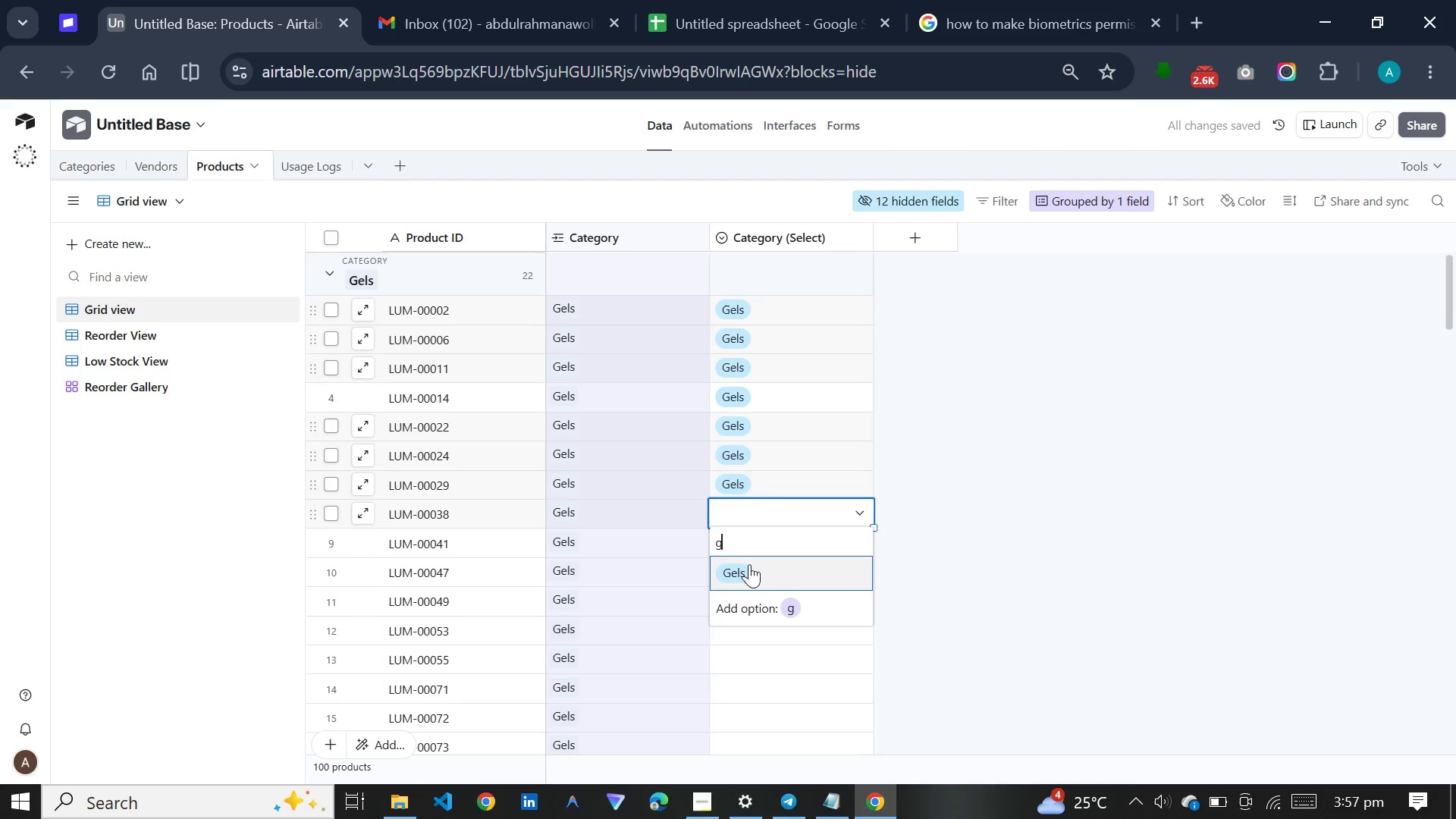 
left_click([748, 579])
 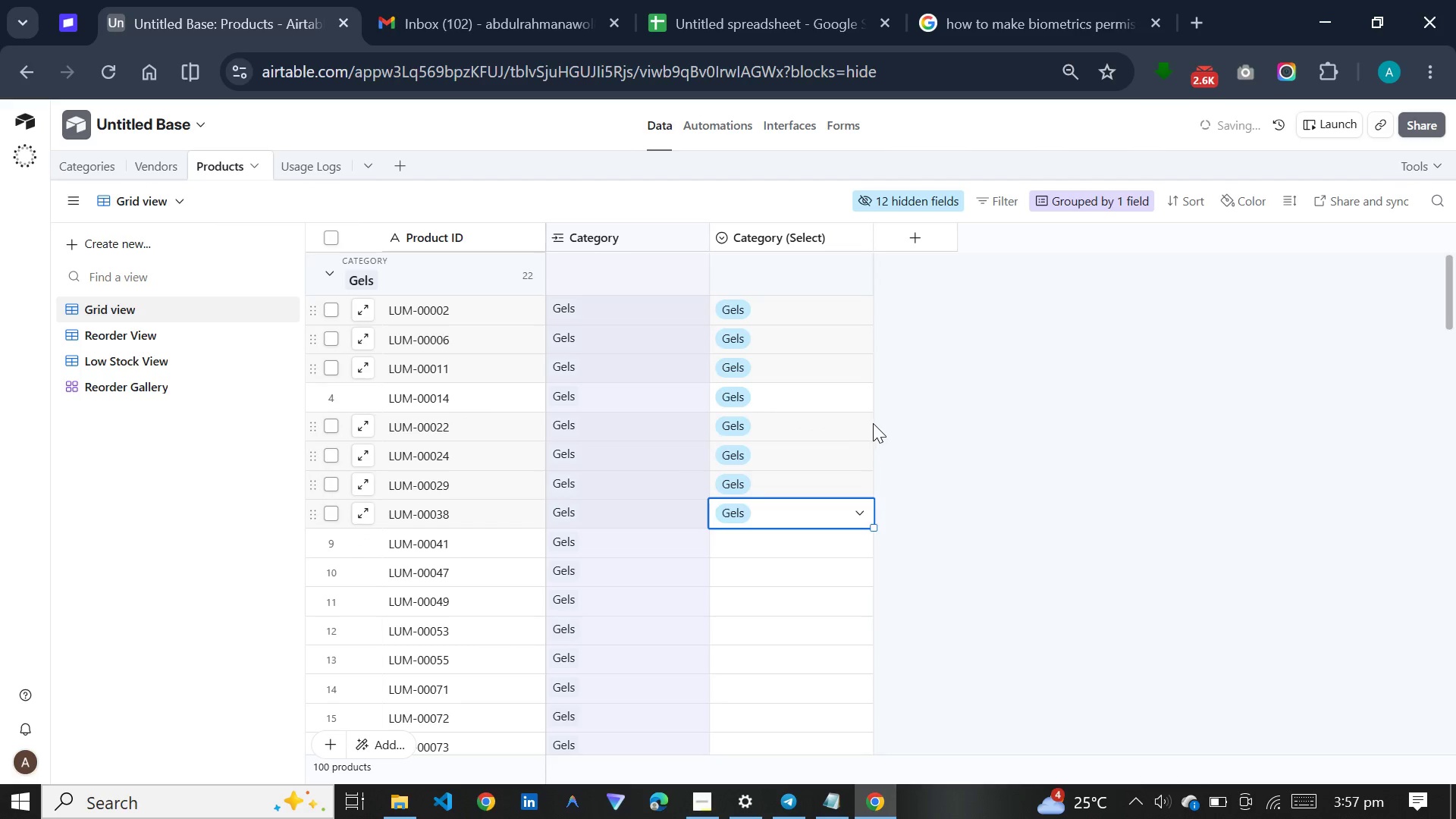 
scroll: coordinate [874, 413], scroll_direction: down, amount: 5.0
 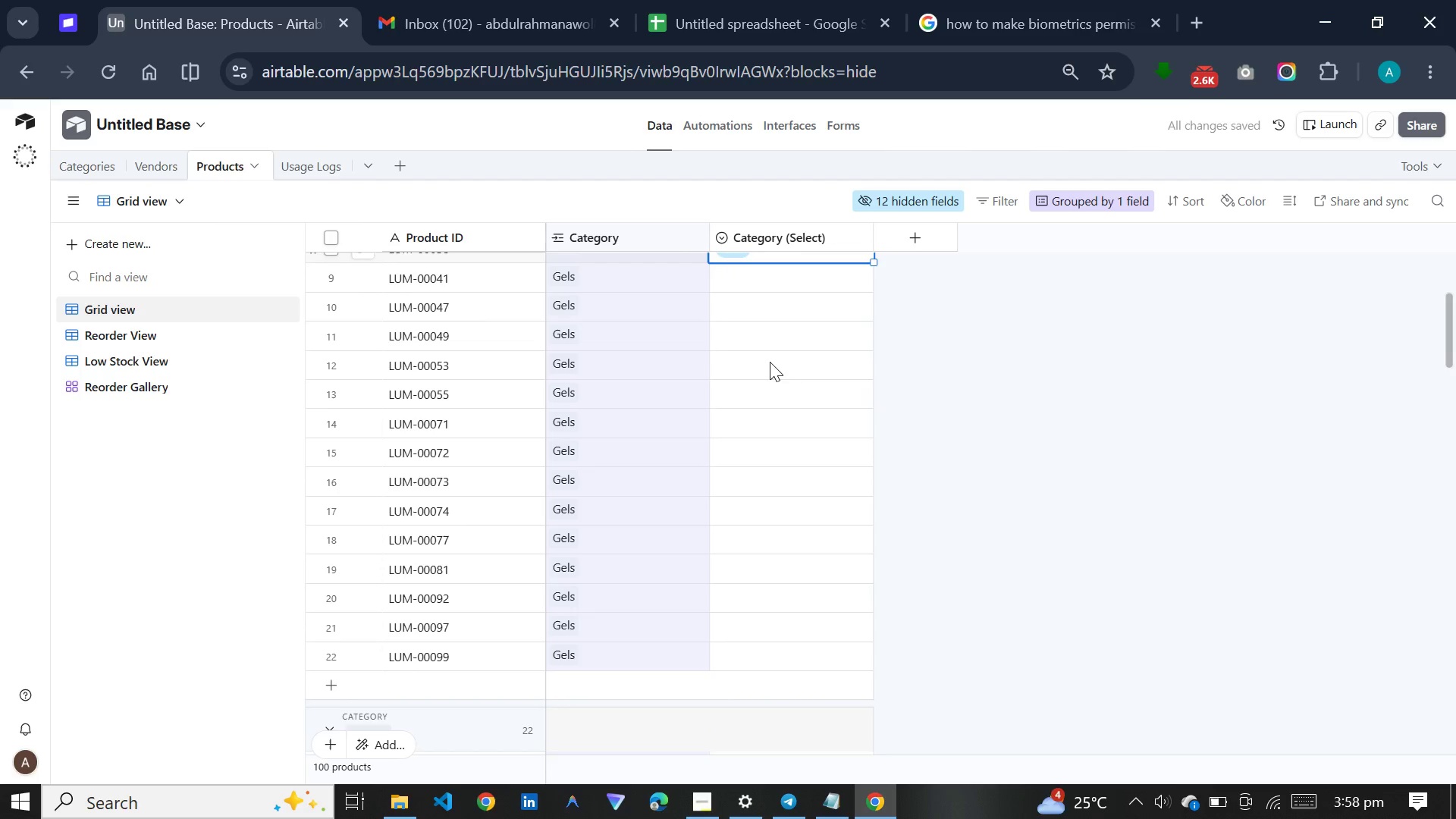 
scroll: coordinate [772, 348], scroll_direction: up, amount: 1.0
 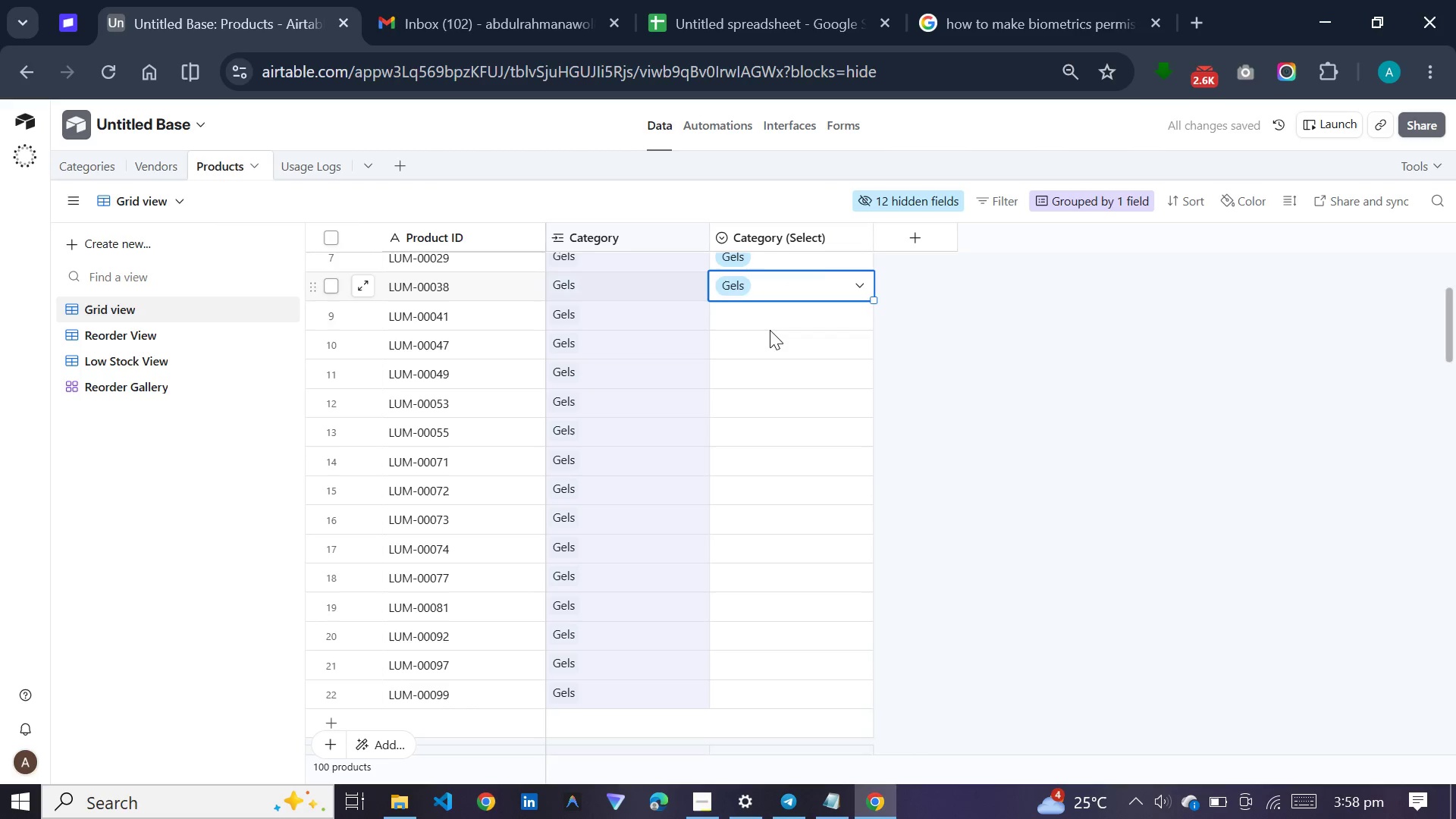 
left_click([771, 320])
 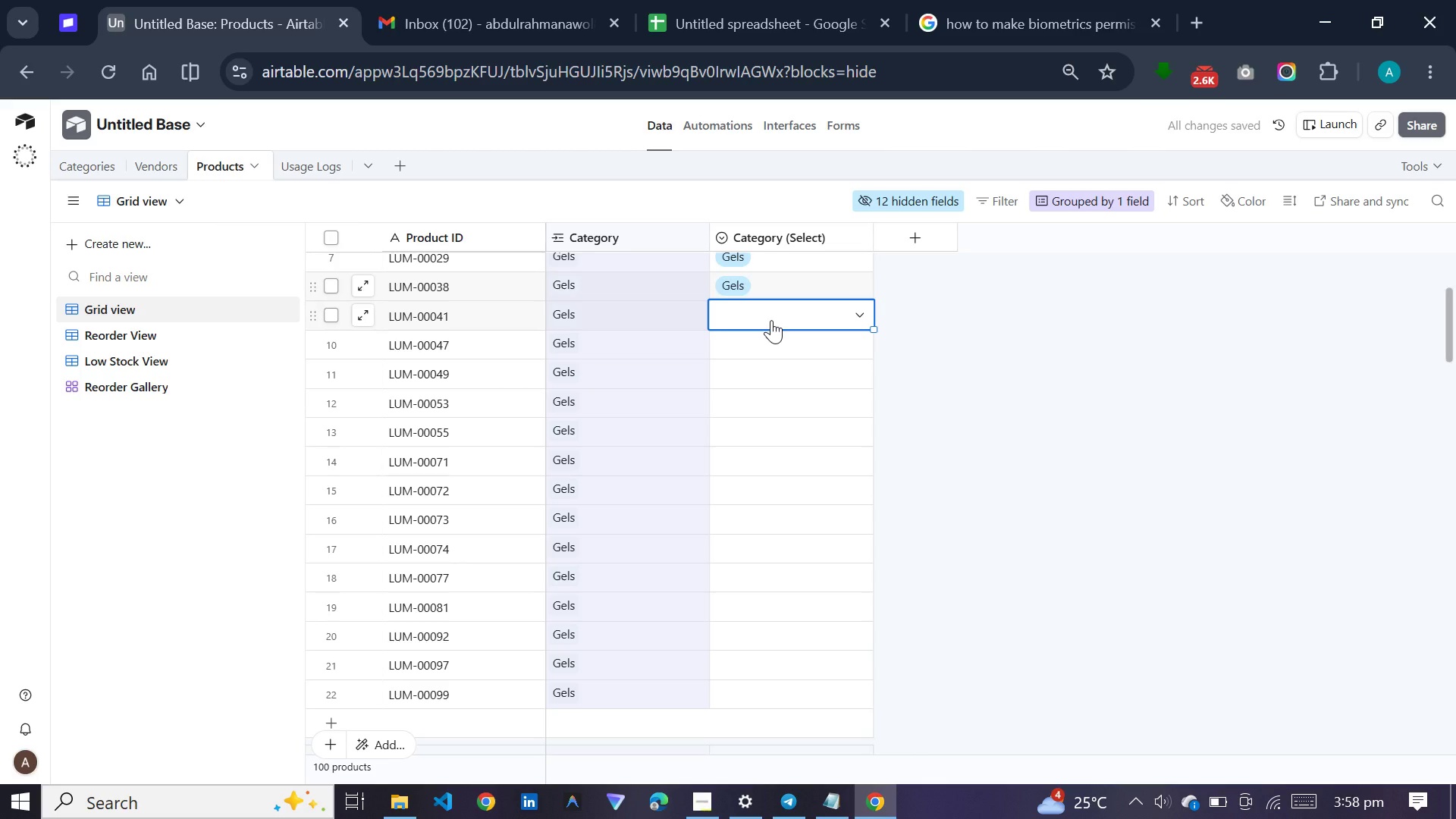 
key(G)
 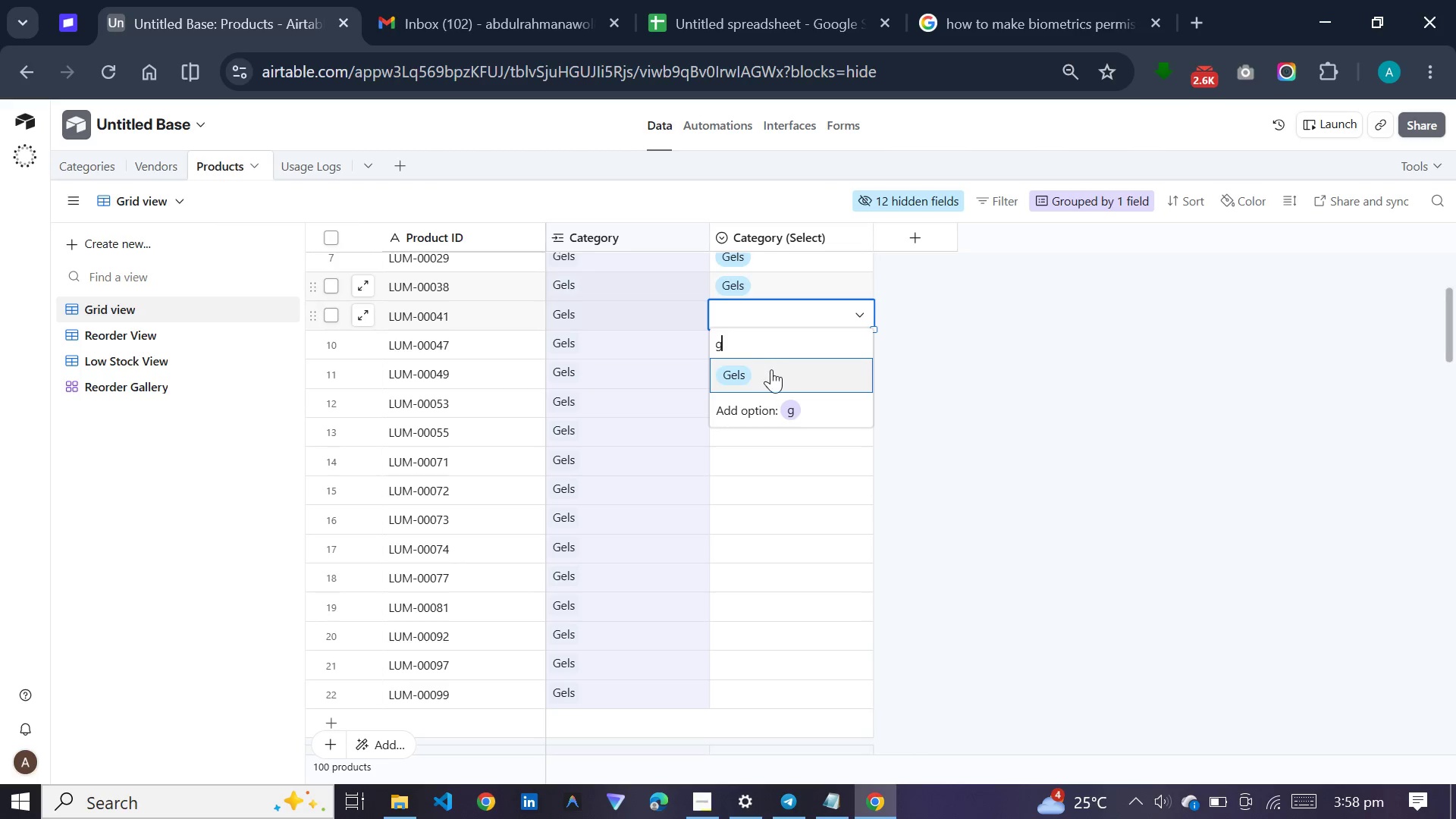 
left_click([771, 373])
 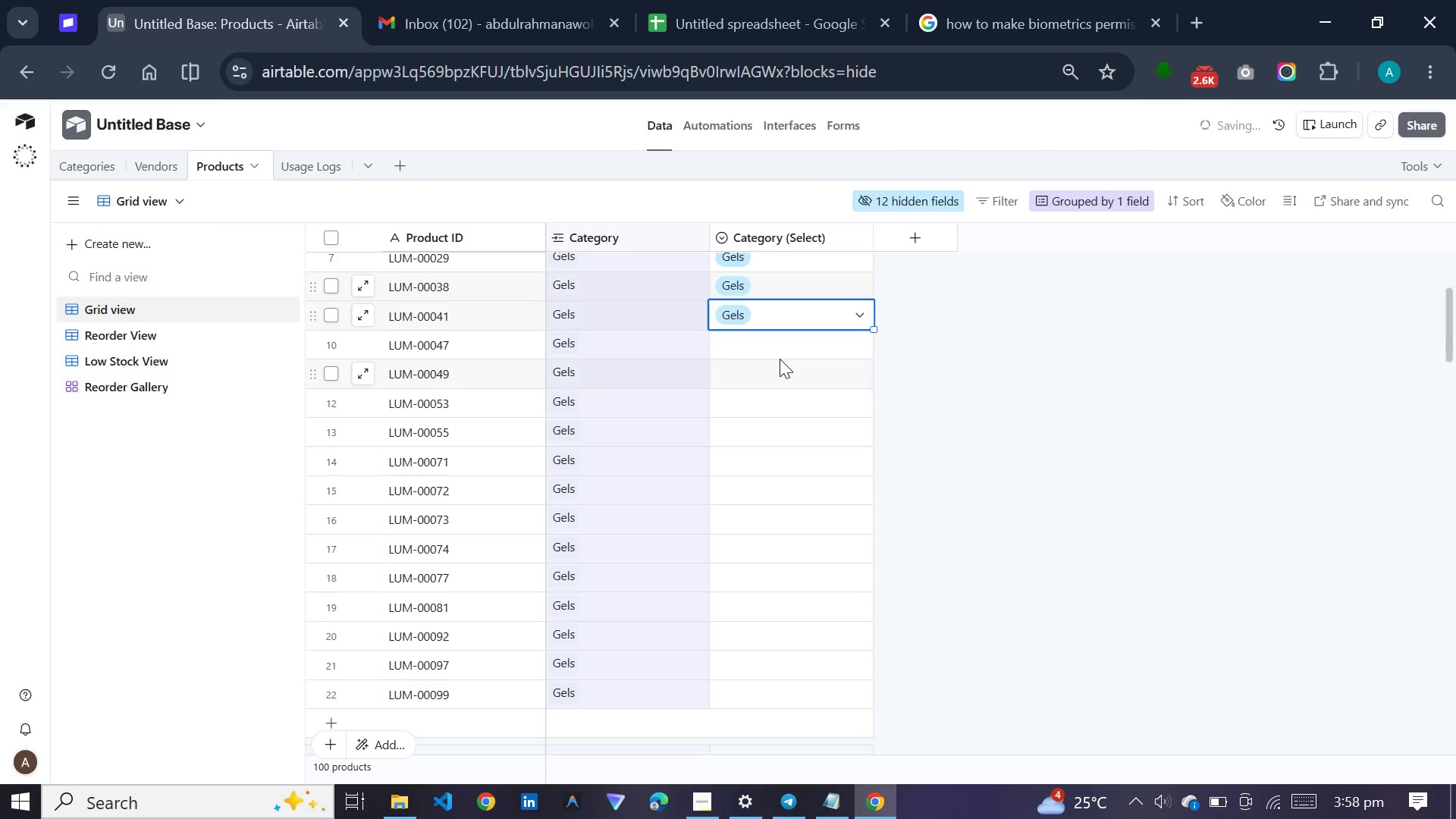 
left_click([780, 359])
 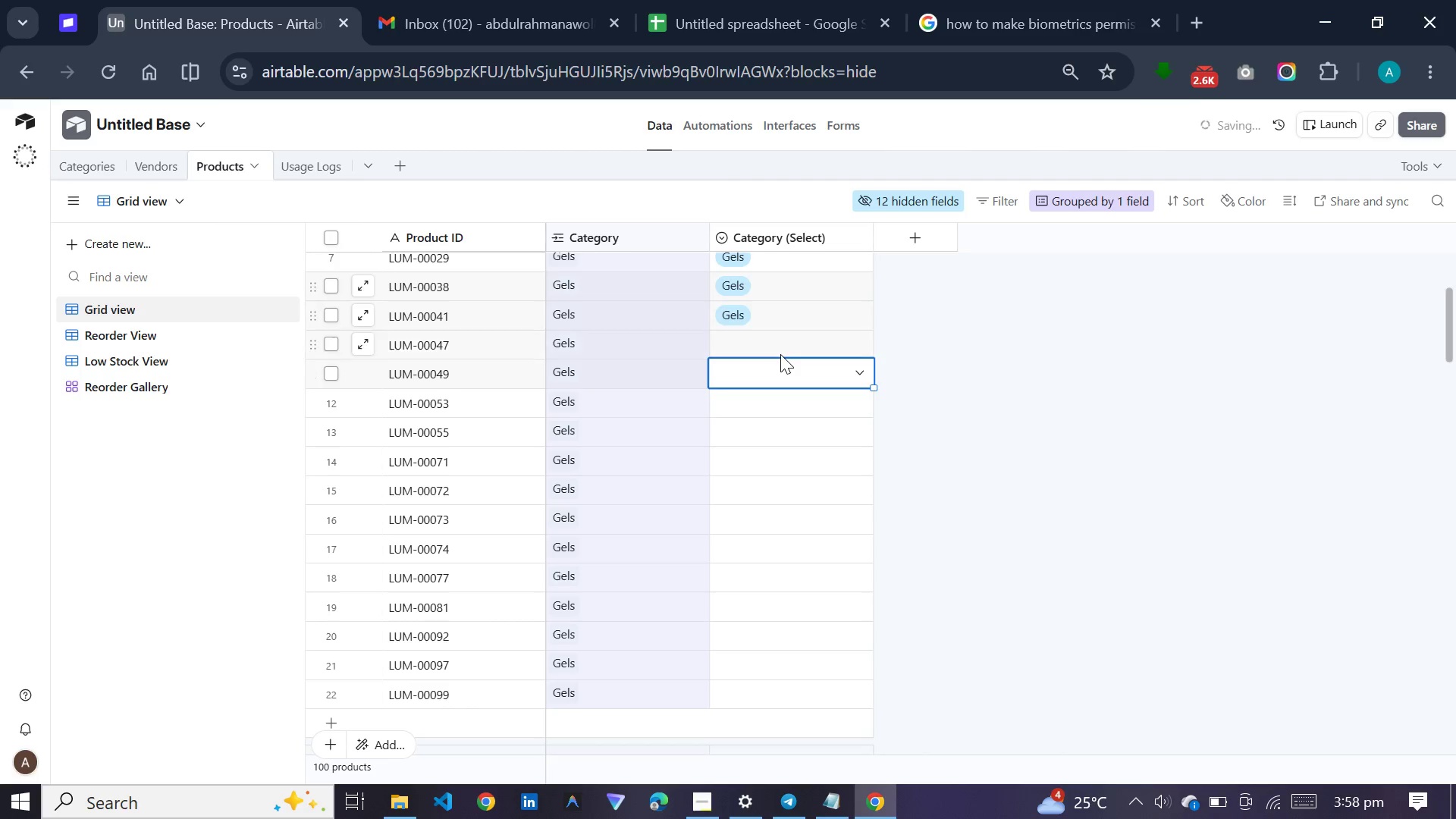 
key(G)
 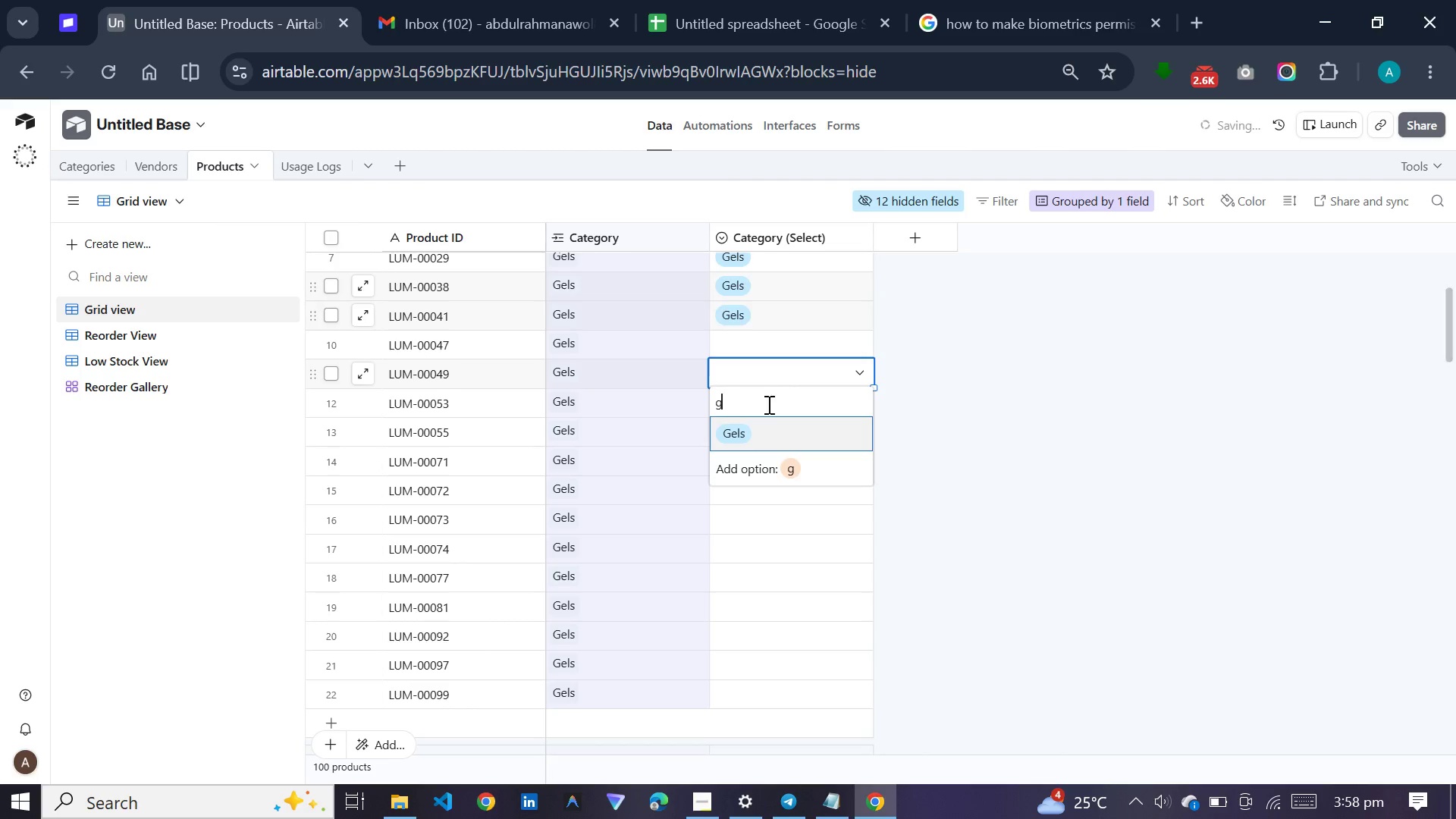 
left_click([746, 437])
 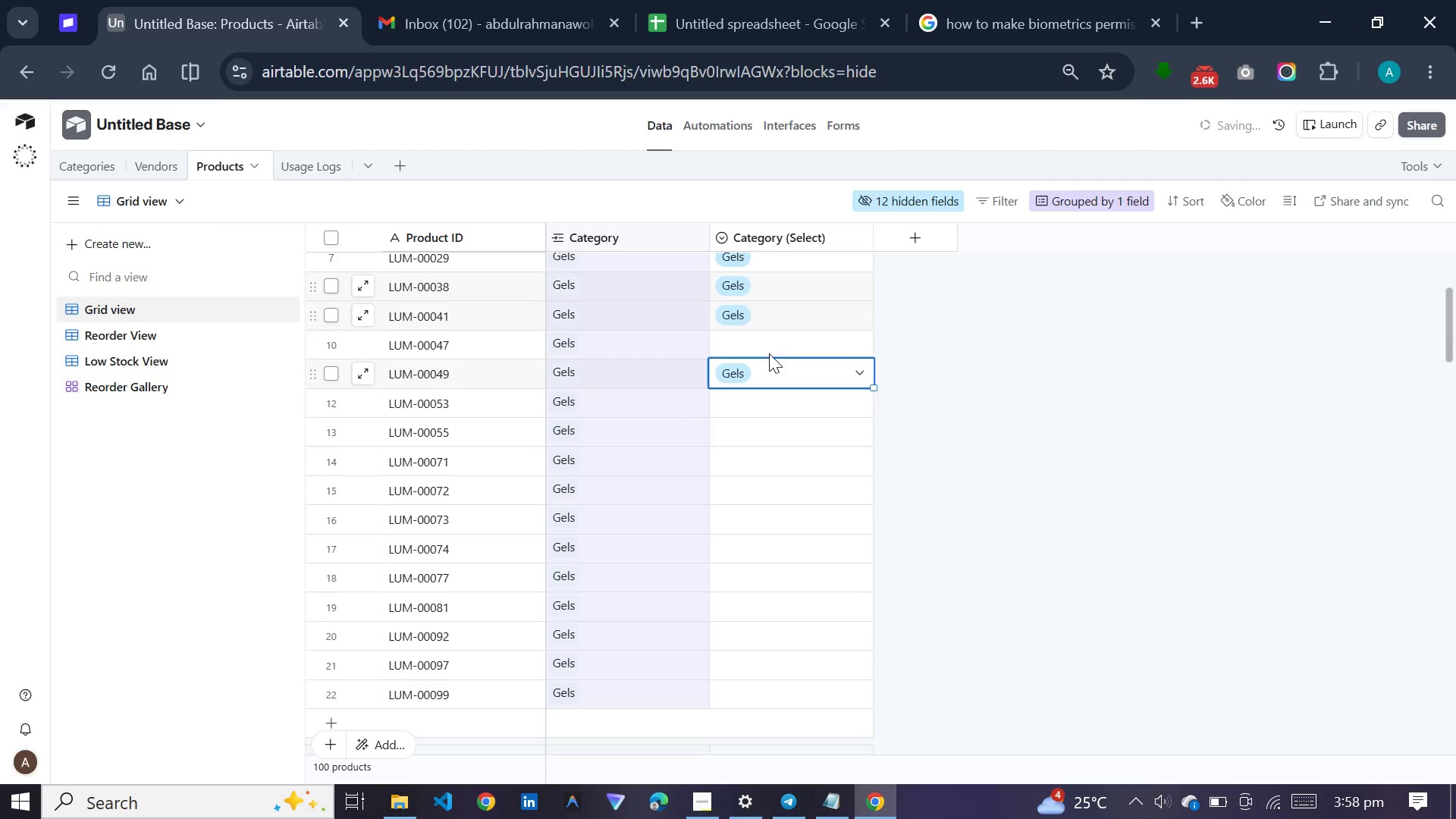 
left_click([773, 342])
 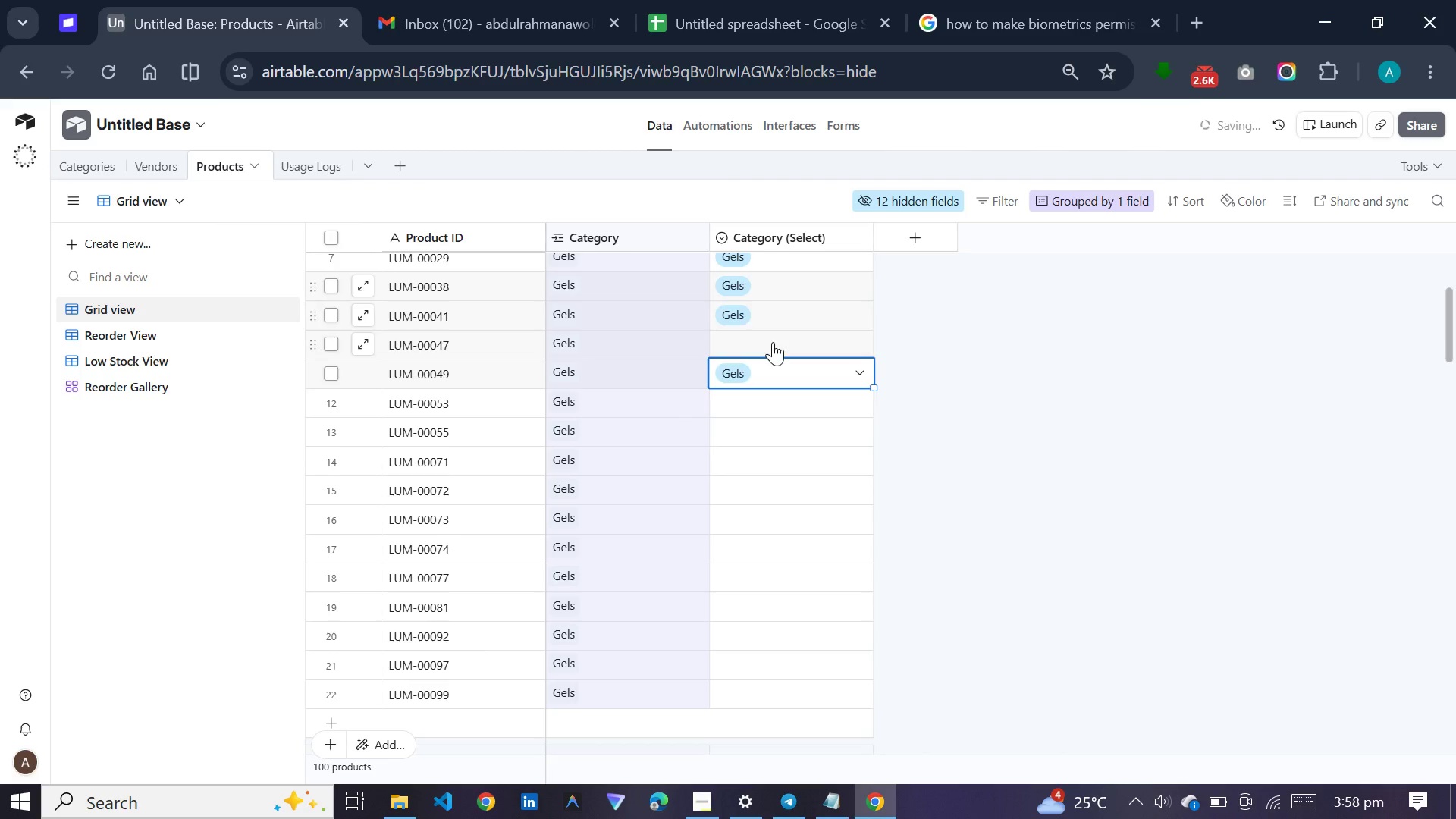 
key(G)
 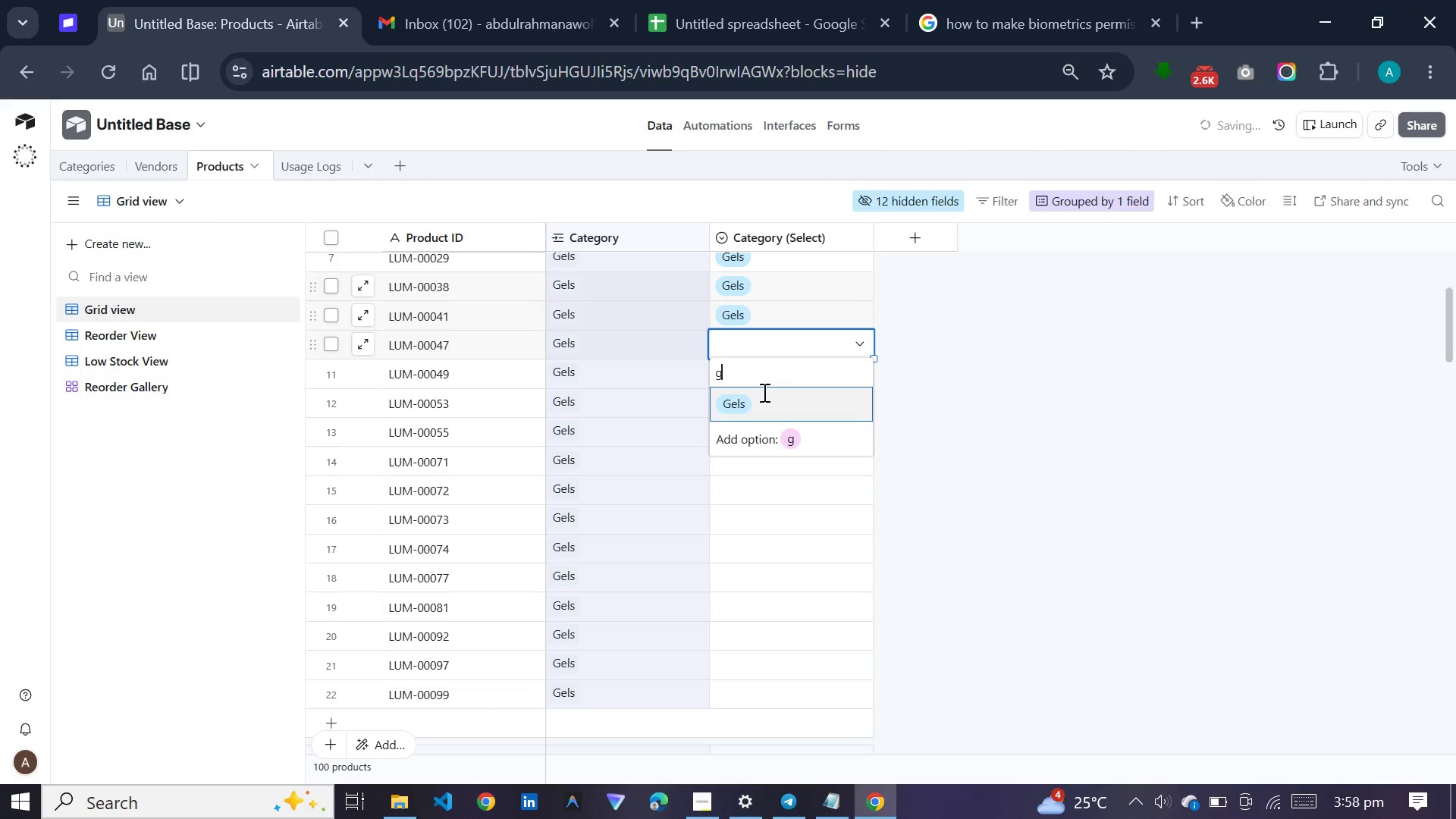 
left_click([761, 406])
 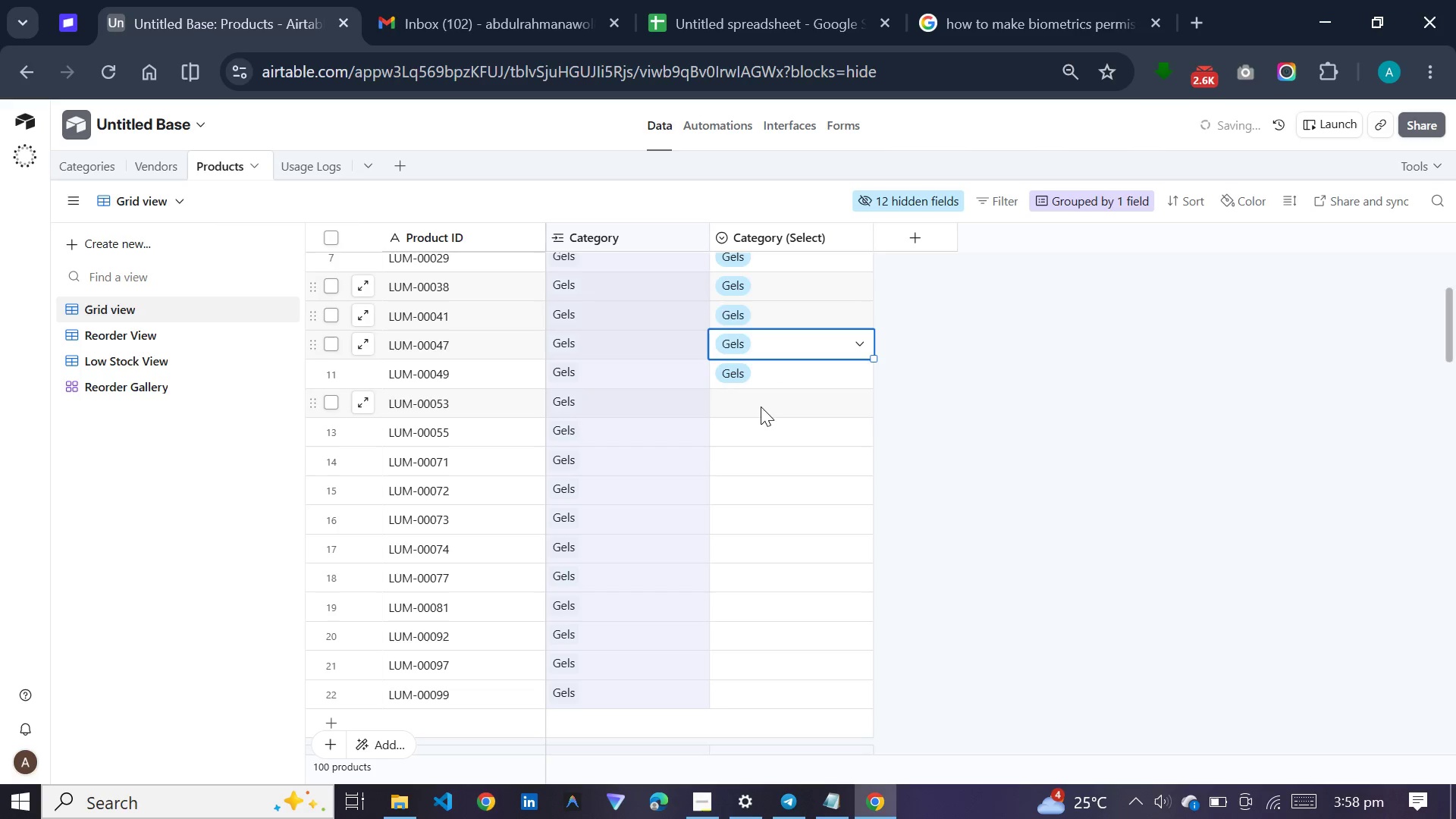 
left_click([761, 406])
 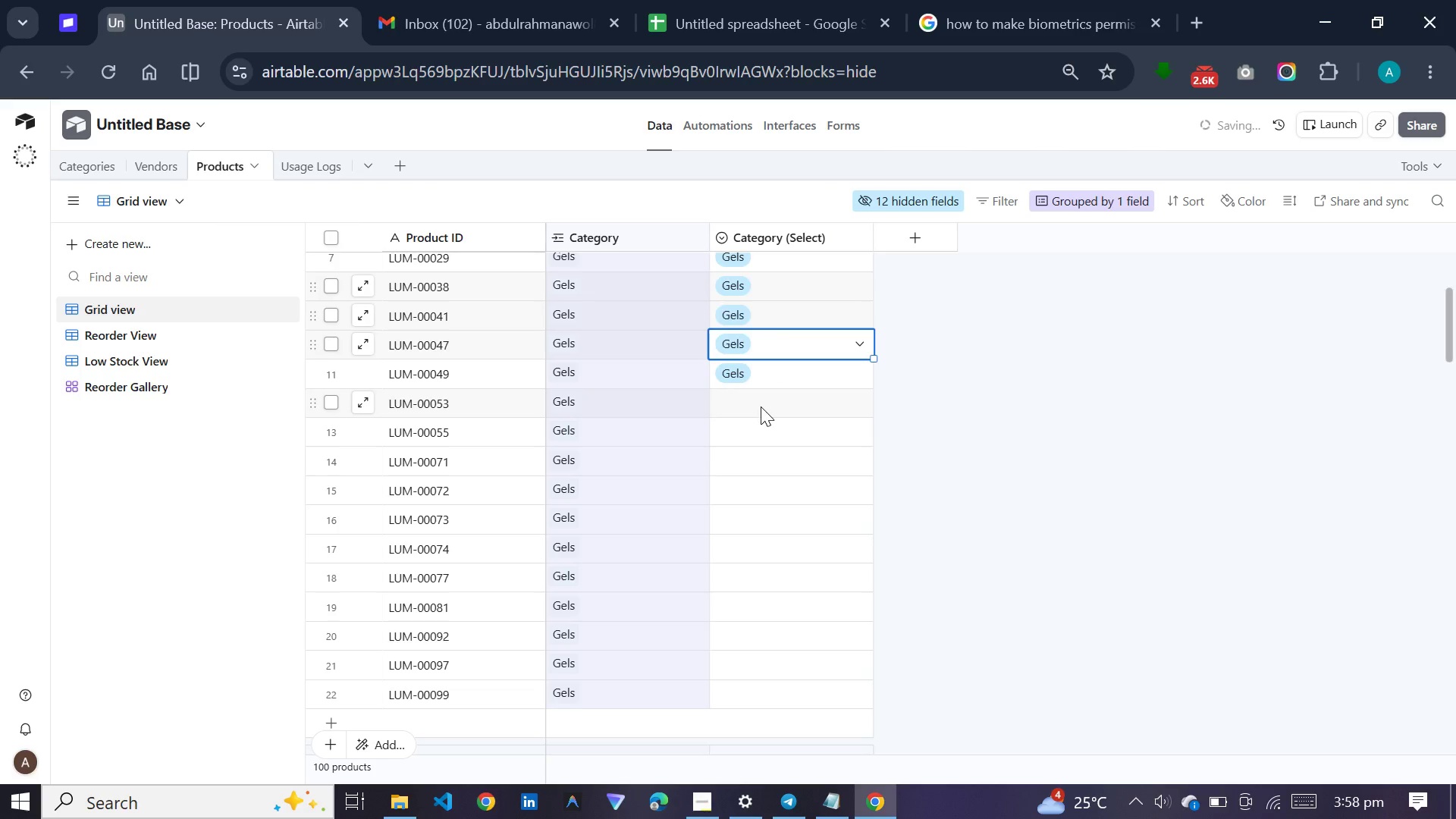 
key(G)
 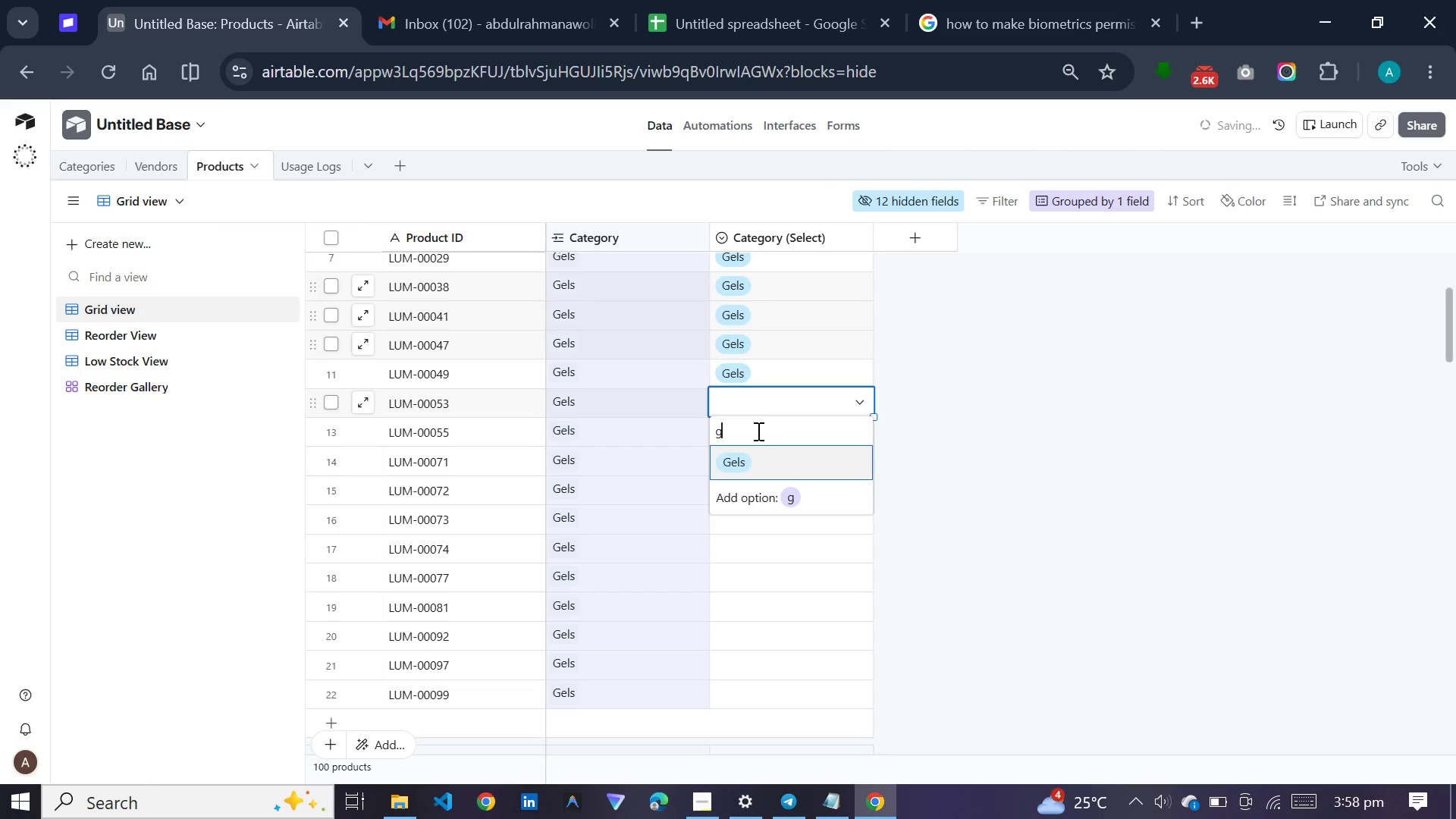 
left_click([752, 460])
 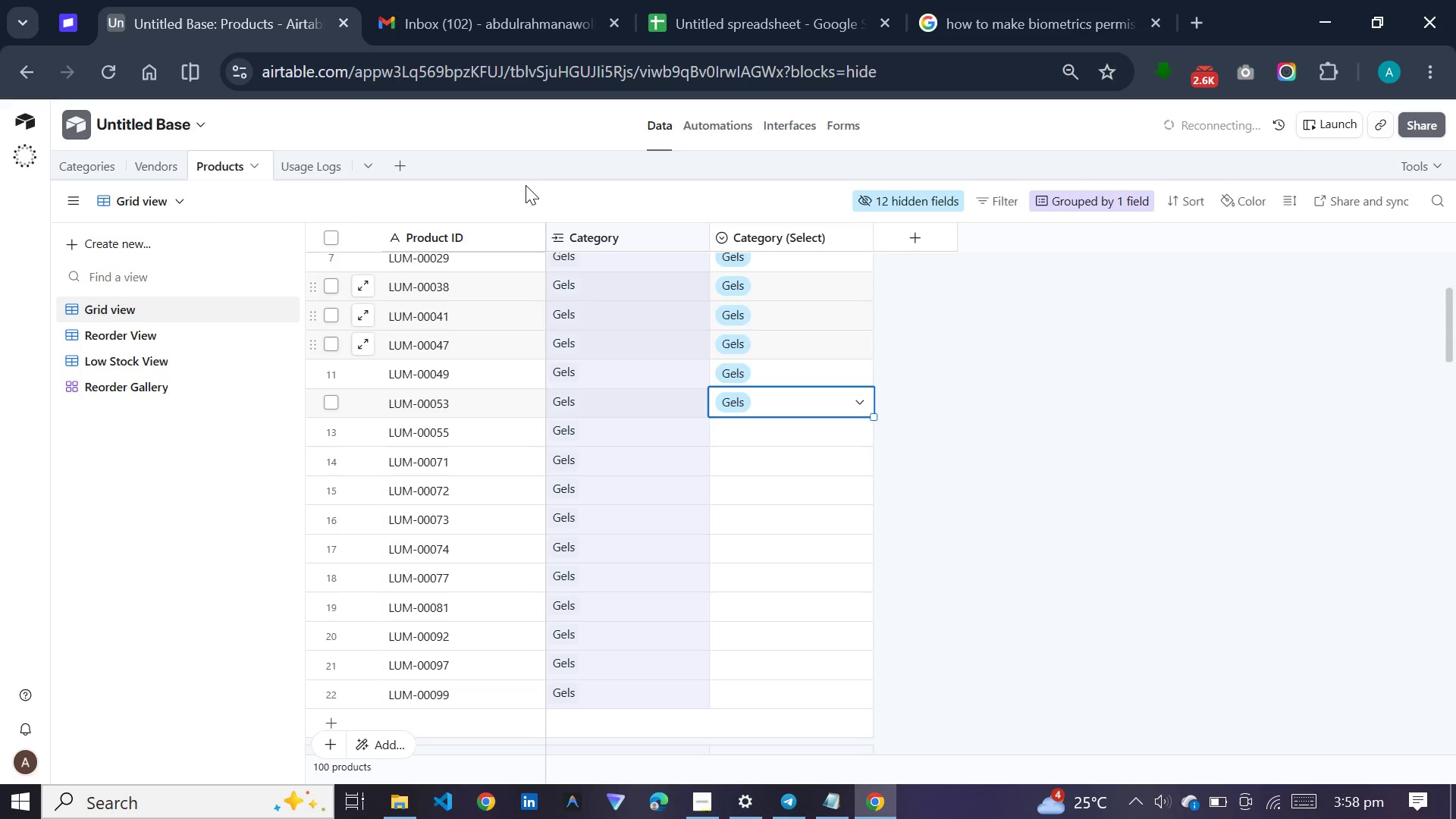 
wait(15.59)
 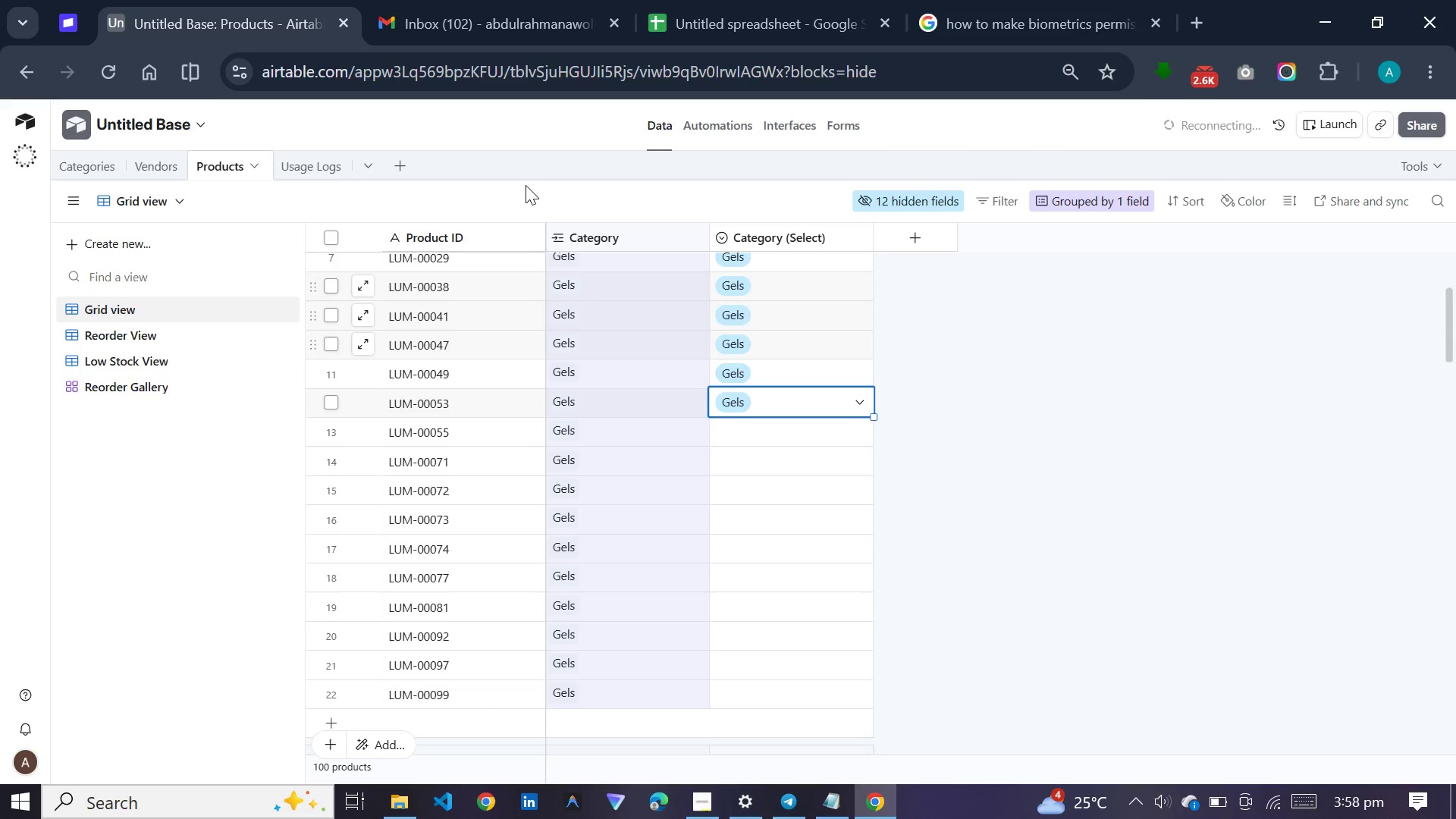 
left_click([796, 432])
 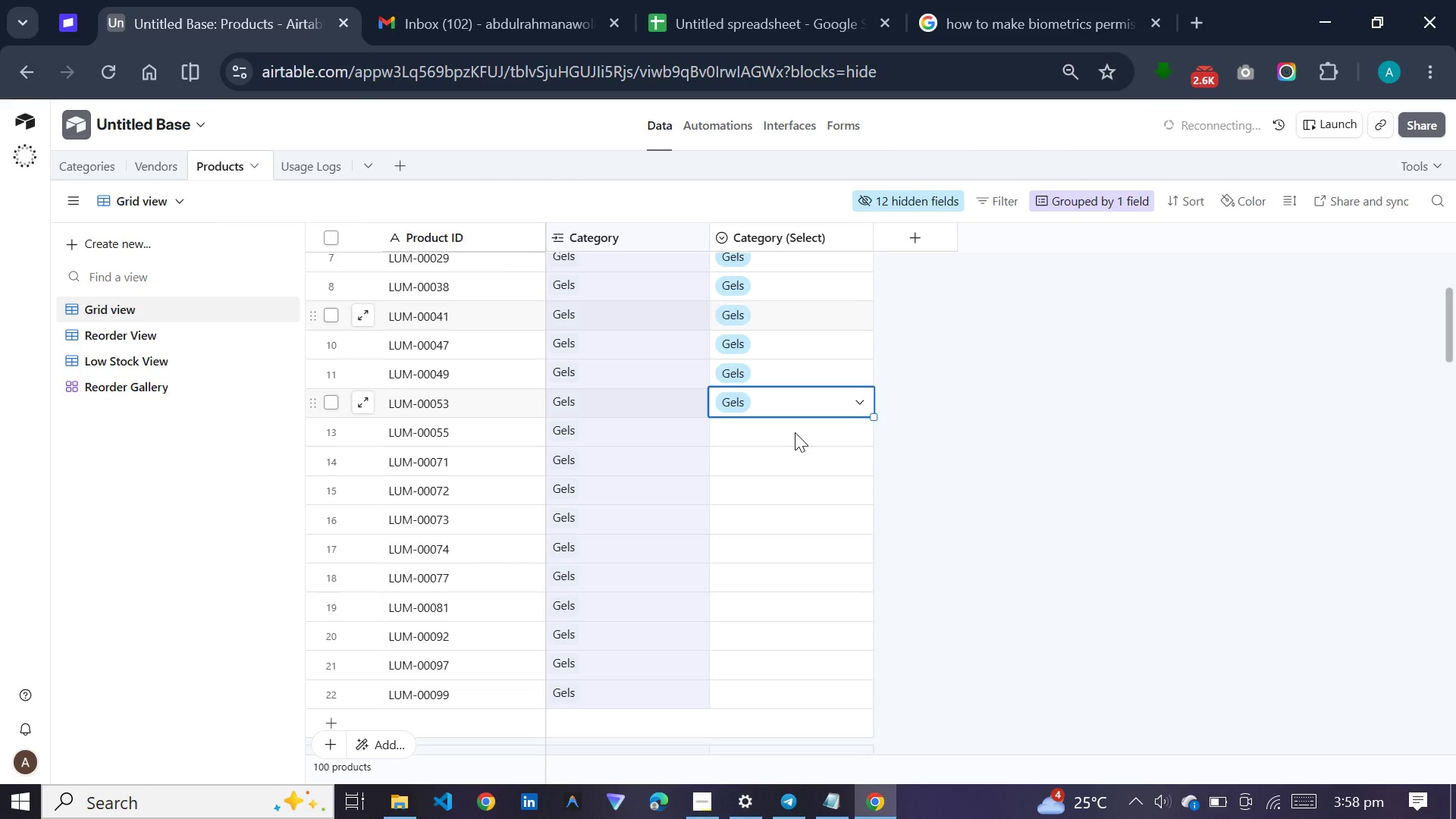 
left_click([795, 432])
 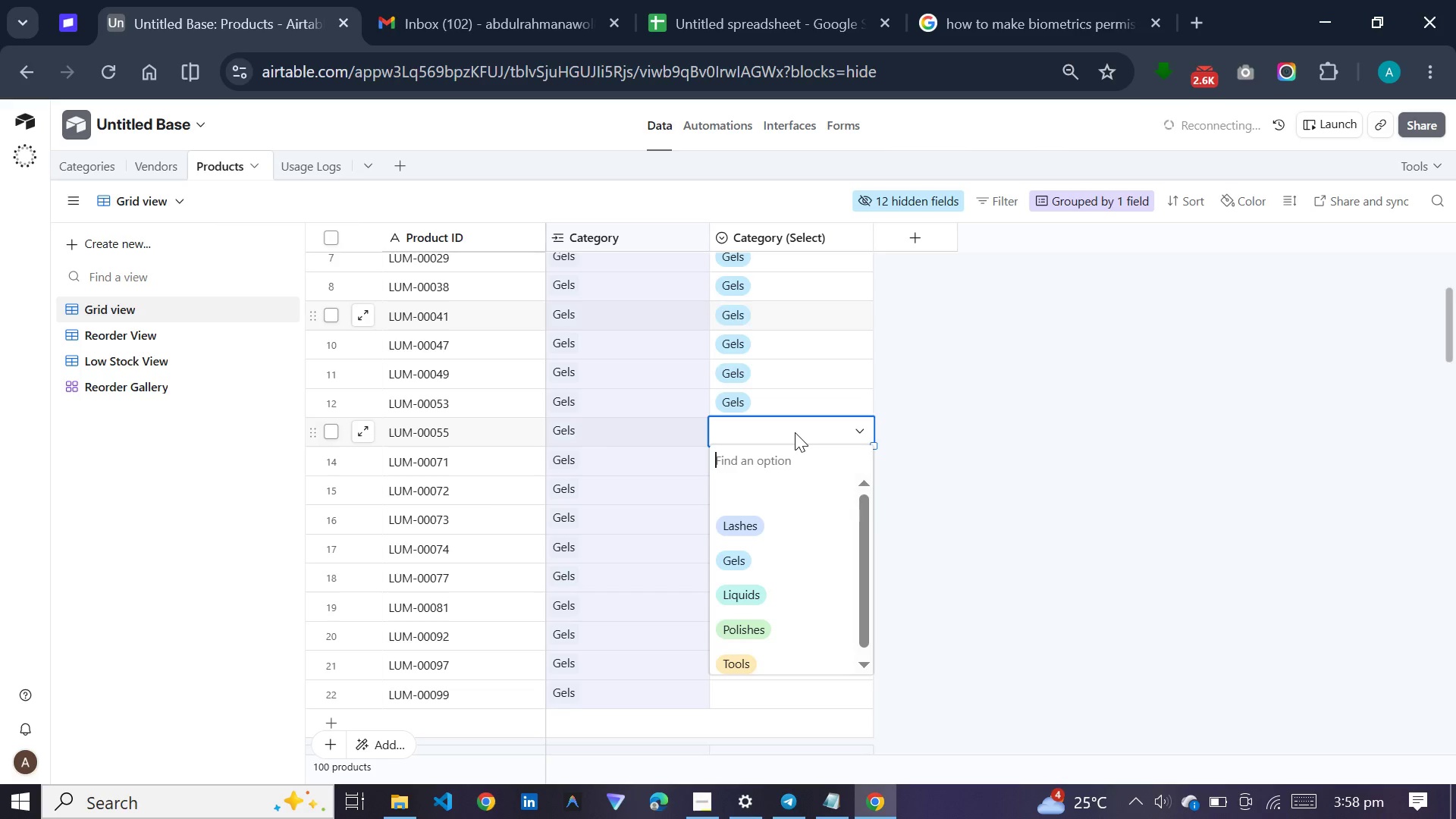 
key(G)
 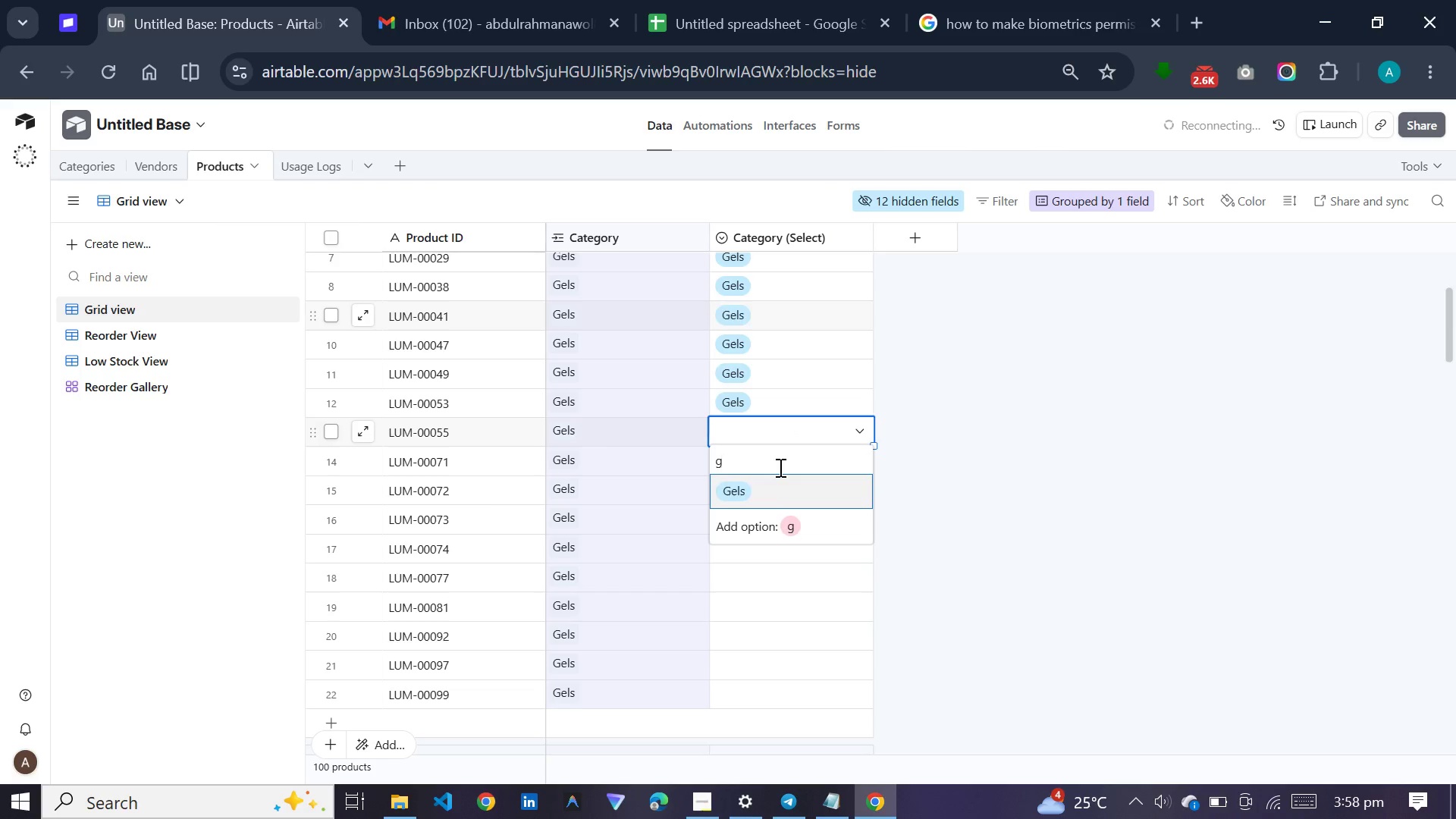 
left_click([778, 490])
 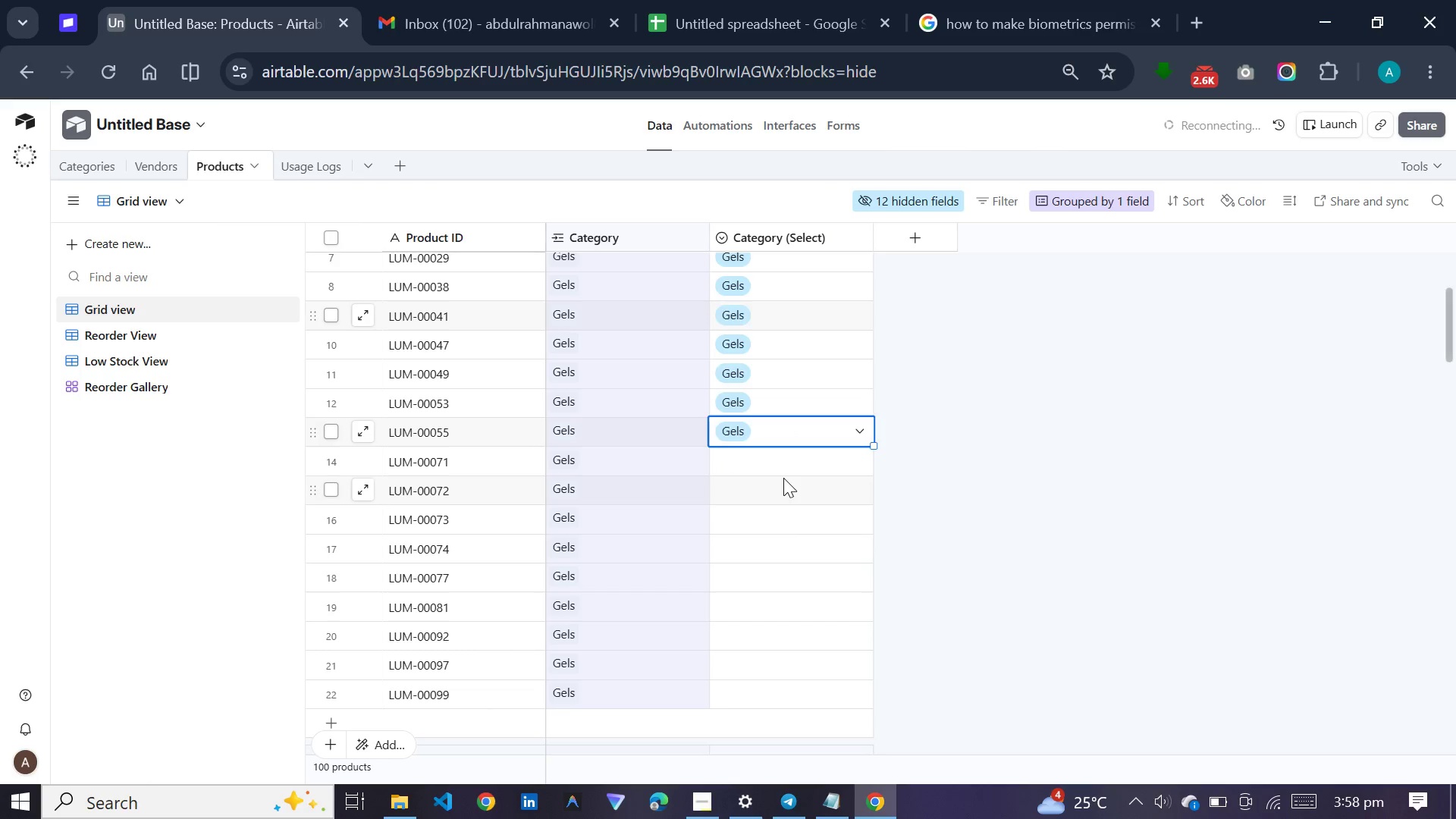 
left_click([783, 478])
 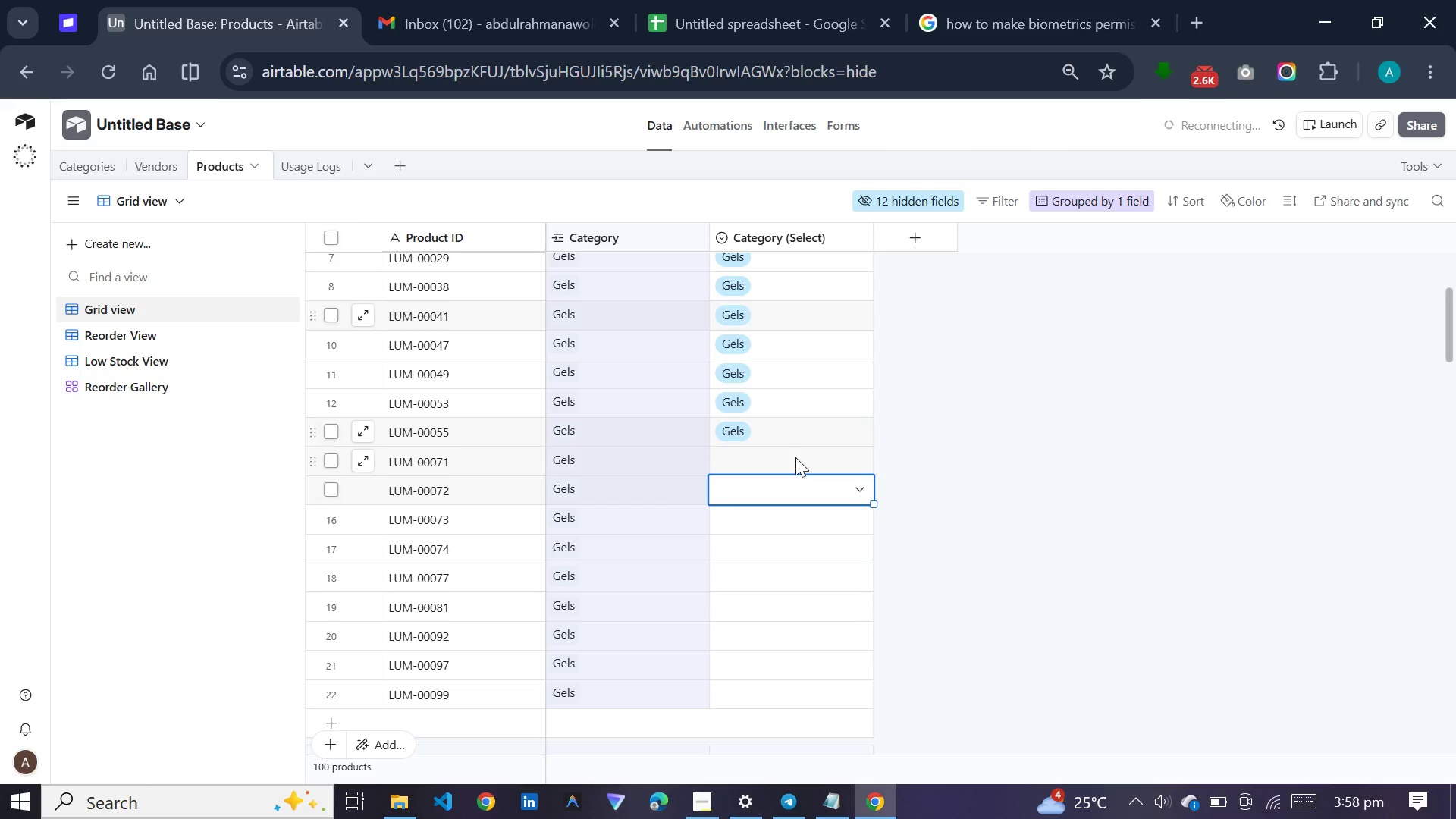 
left_click([786, 488])
 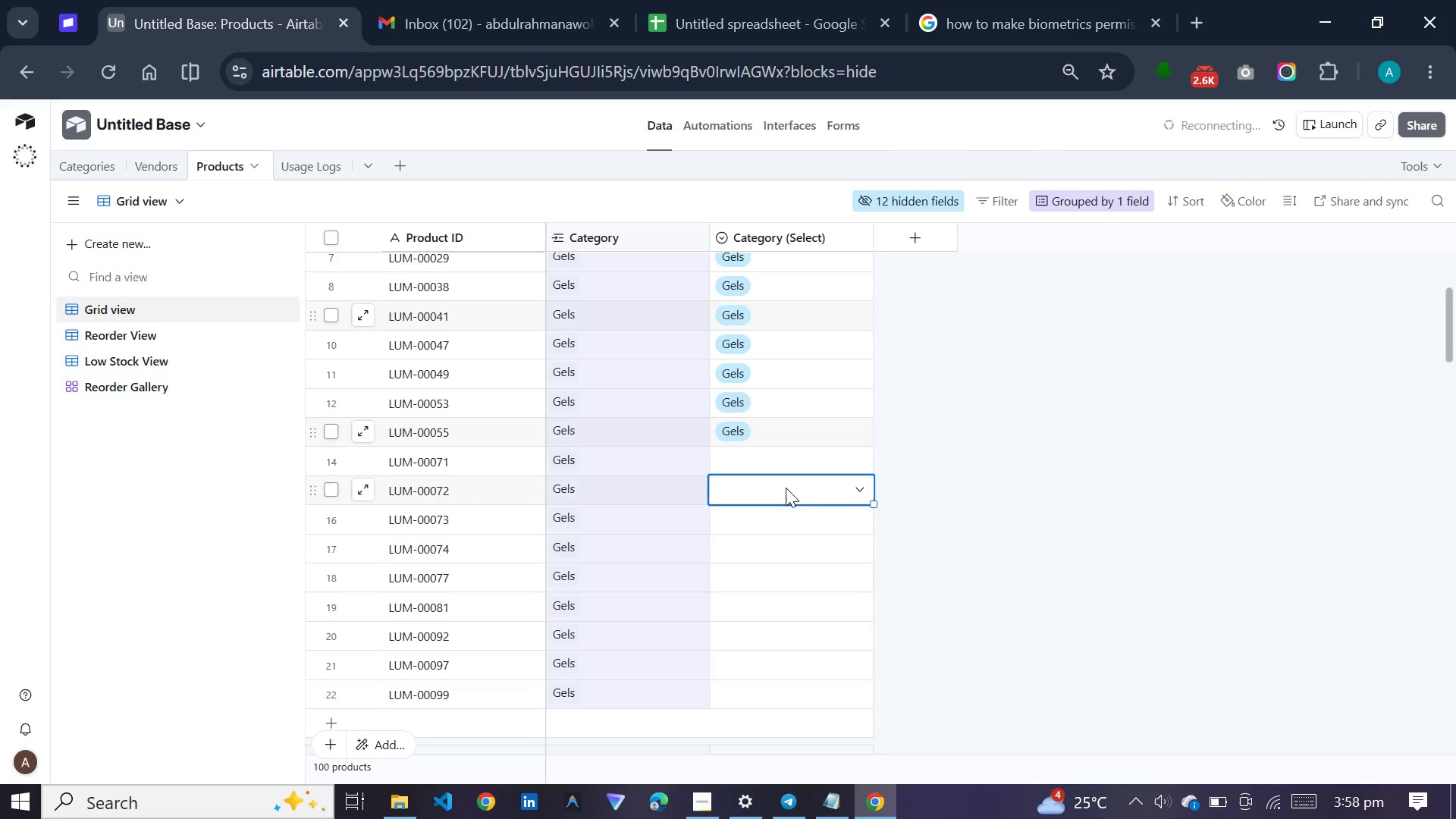 
key(G)
 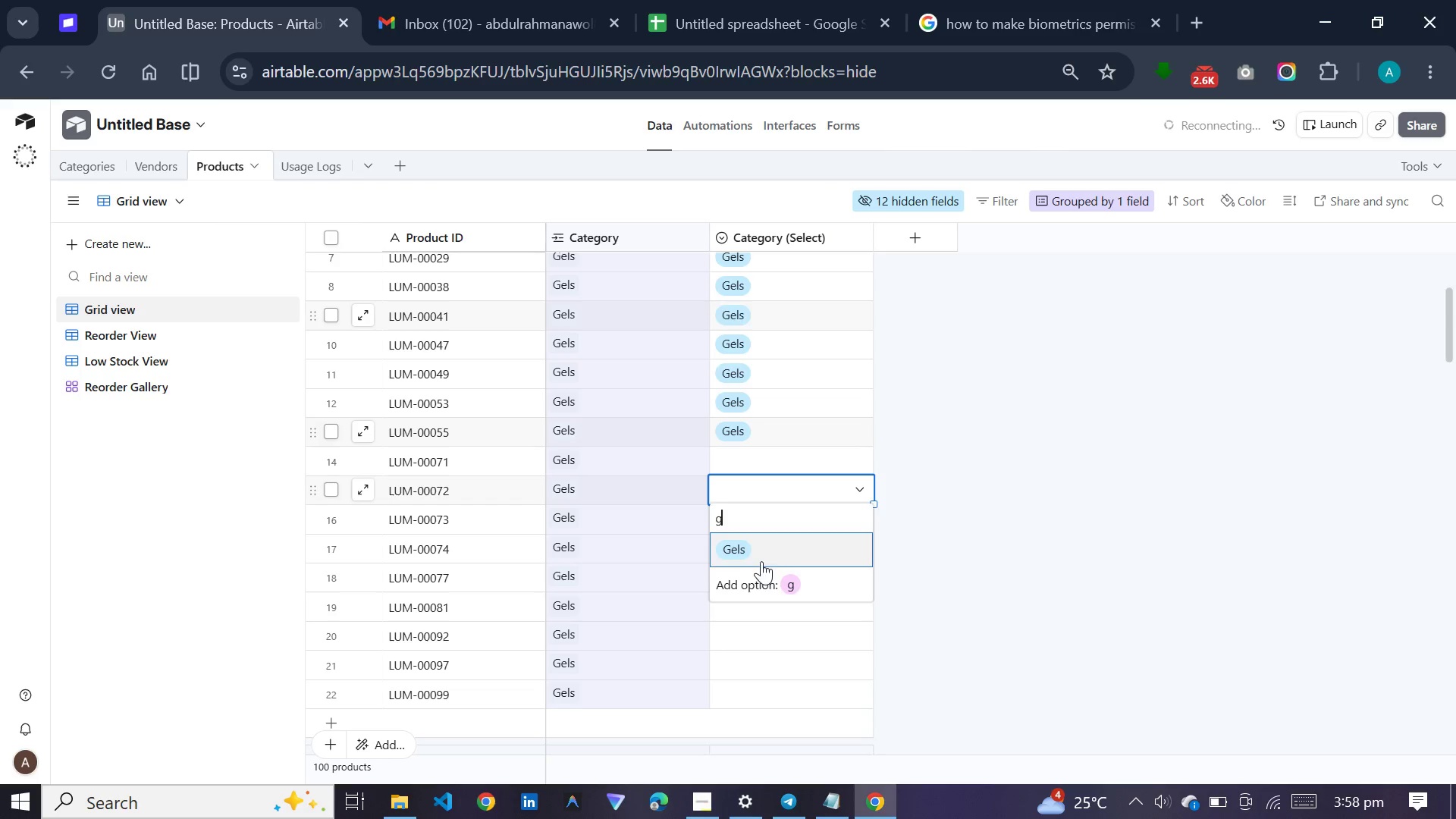 
left_click([766, 544])
 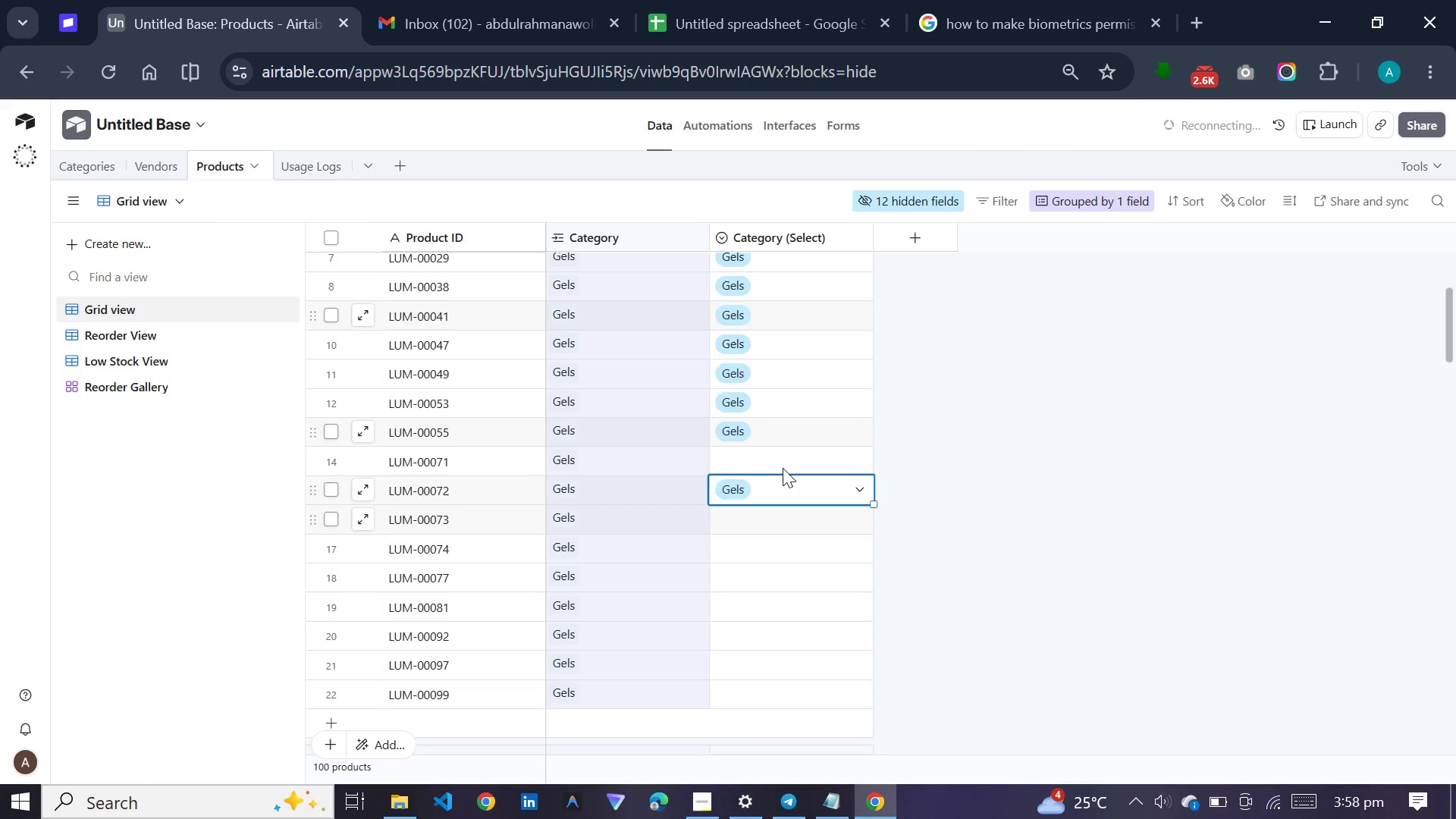 
left_click([783, 465])
 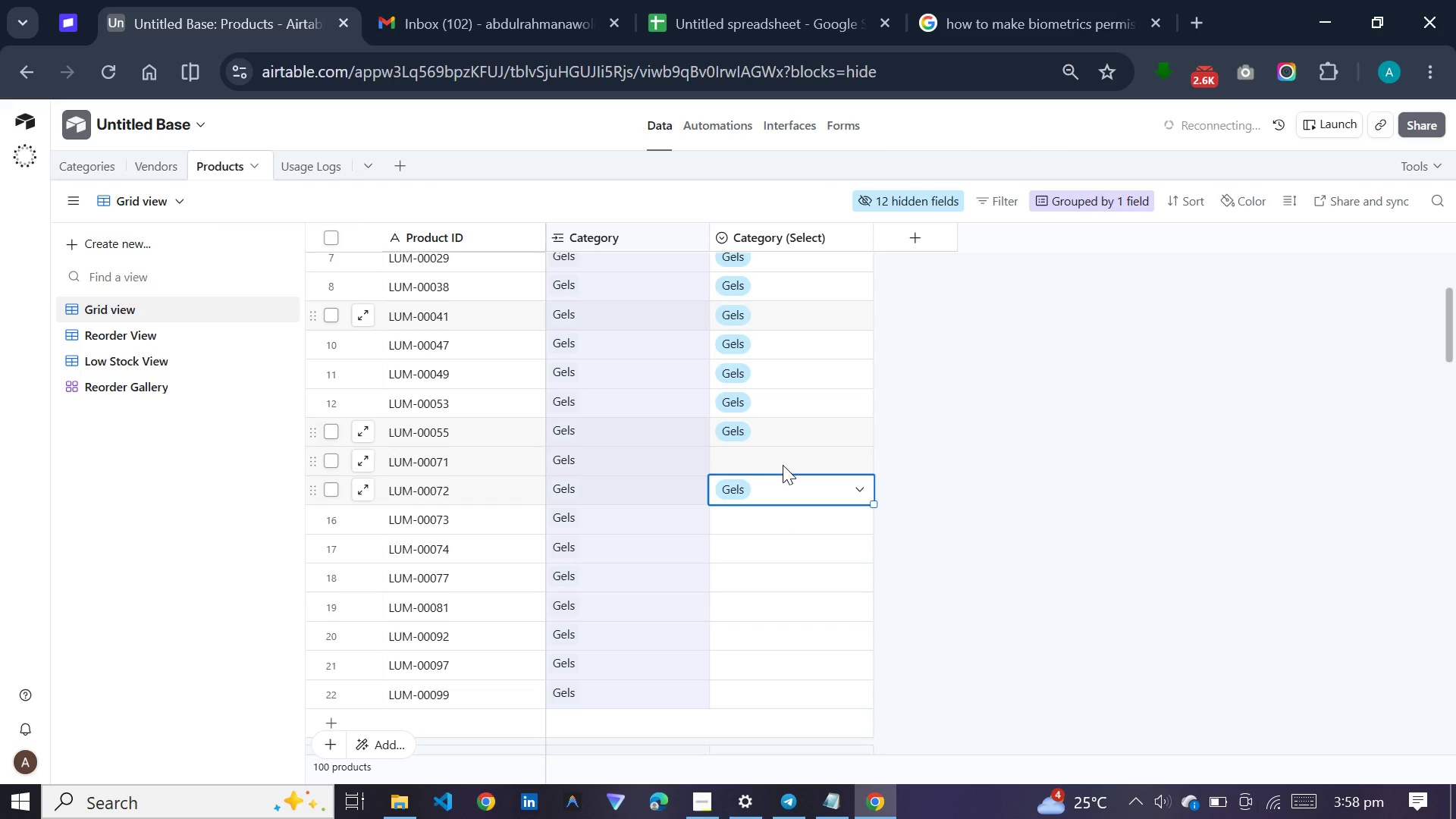 
key(G)
 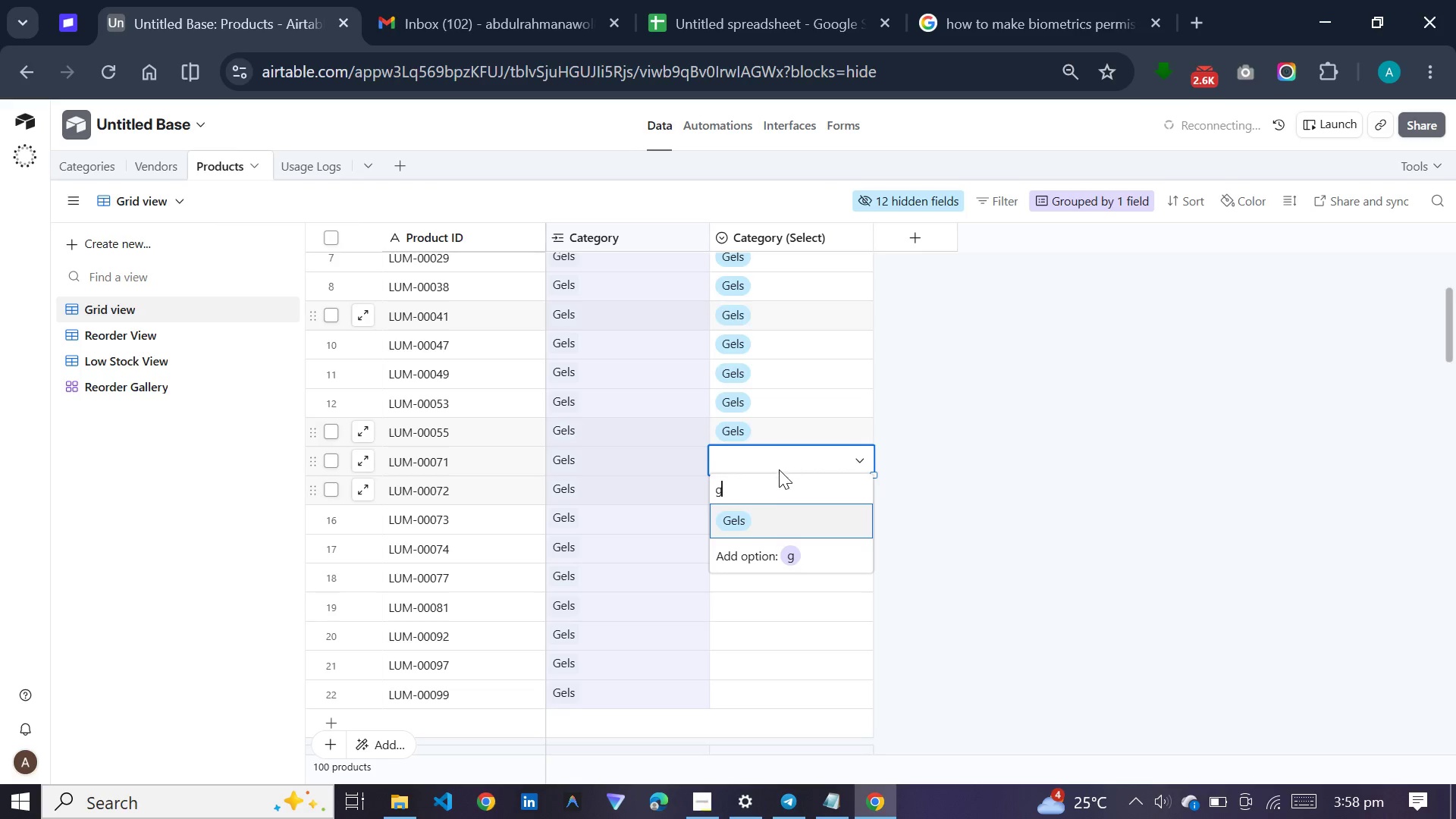 
left_click([757, 508])
 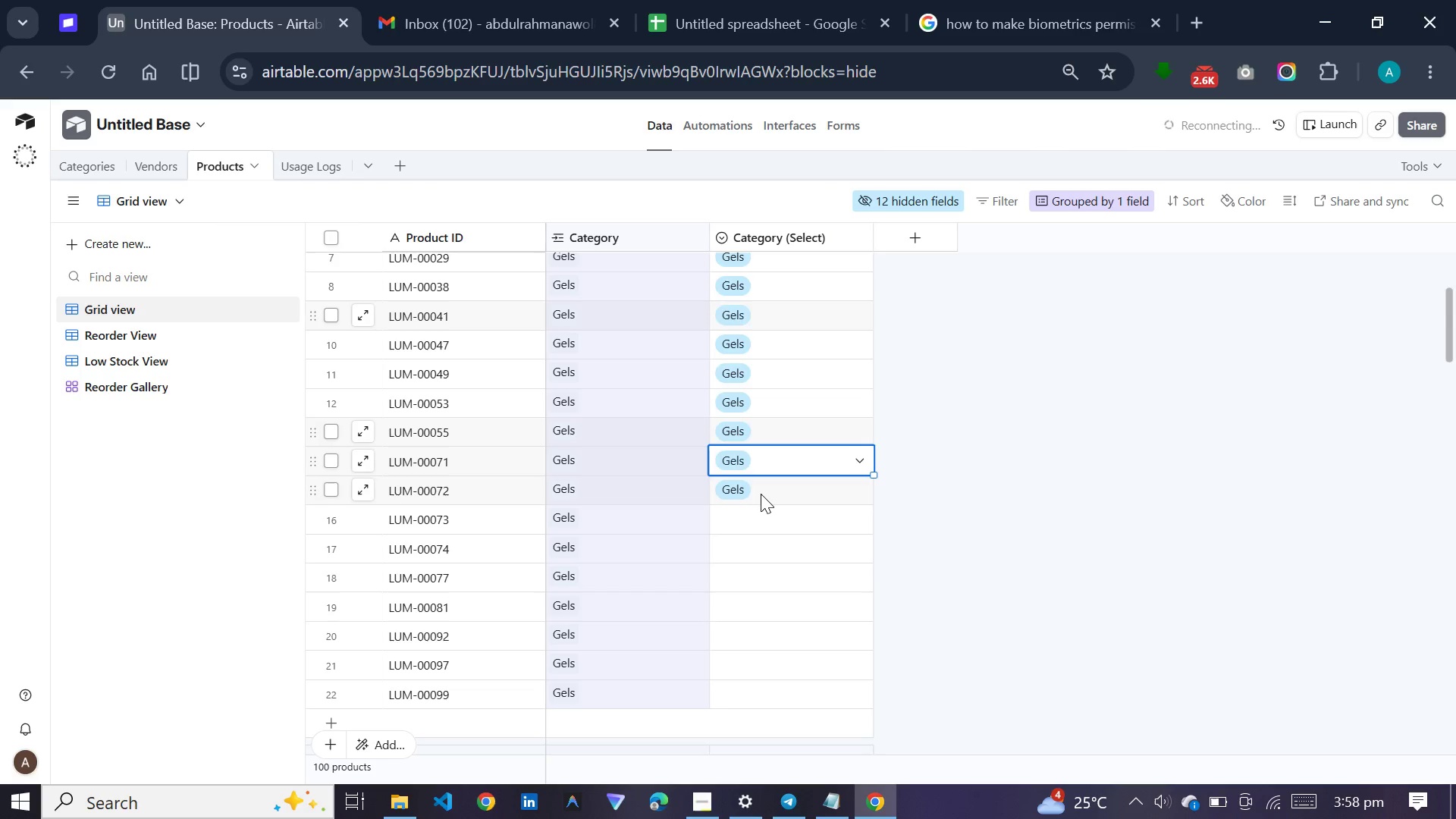 
scroll: coordinate [761, 494], scroll_direction: down, amount: 2.0
 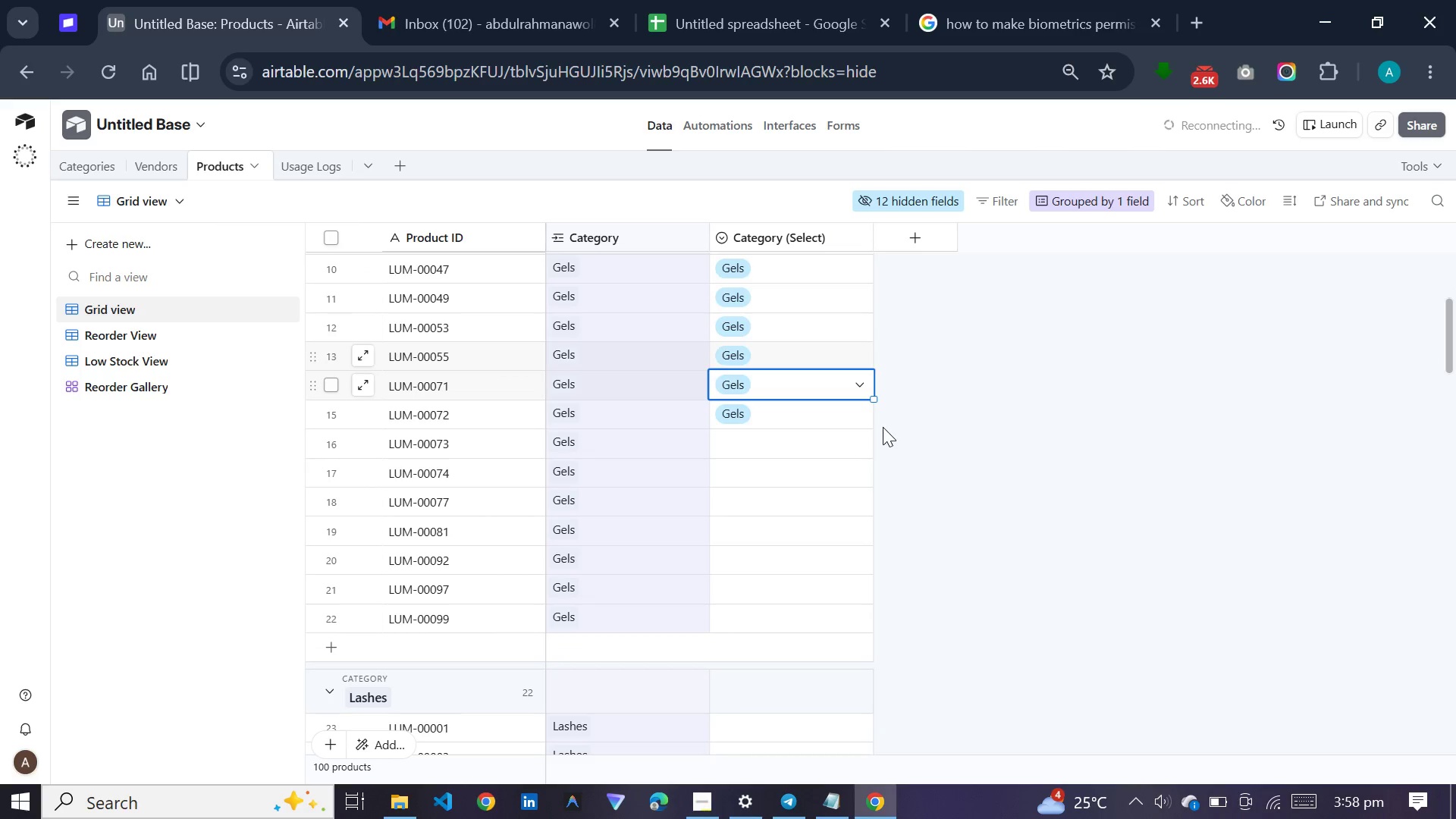 
scroll: coordinate [882, 427], scroll_direction: up, amount: 18.0